 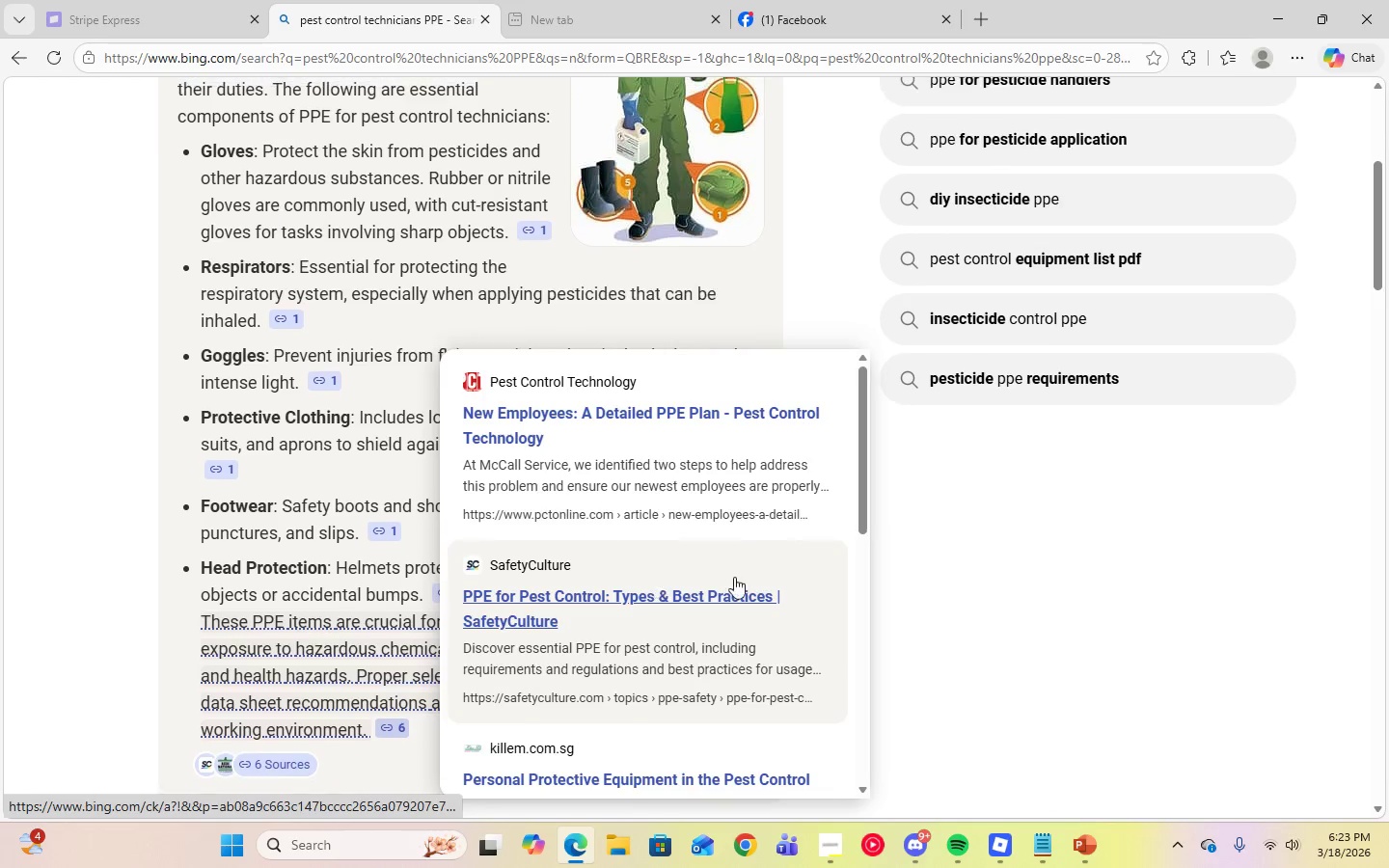 
scroll: coordinate [1019, 604], scroll_direction: up, amount: 2.0
 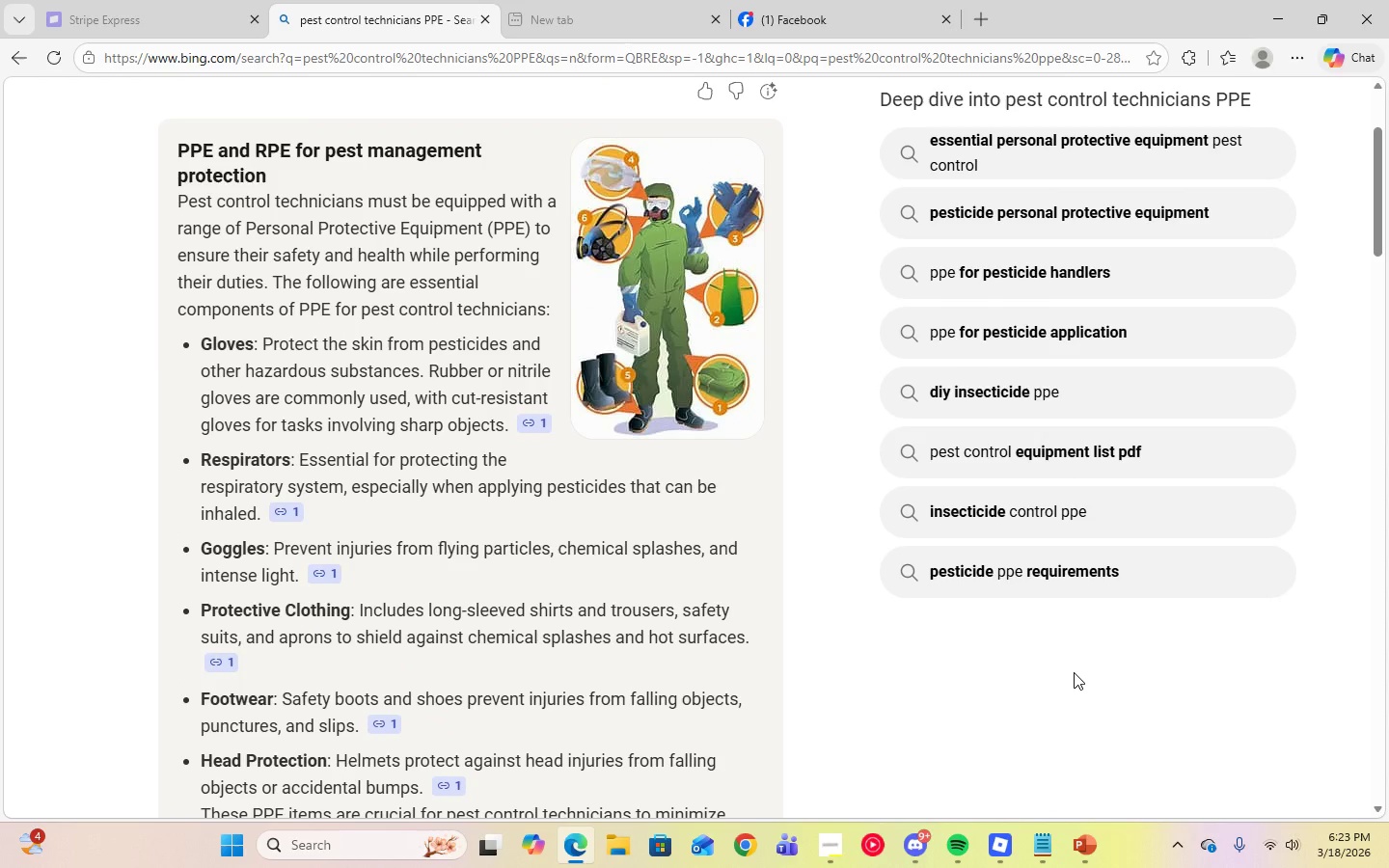 
wait(5.83)
 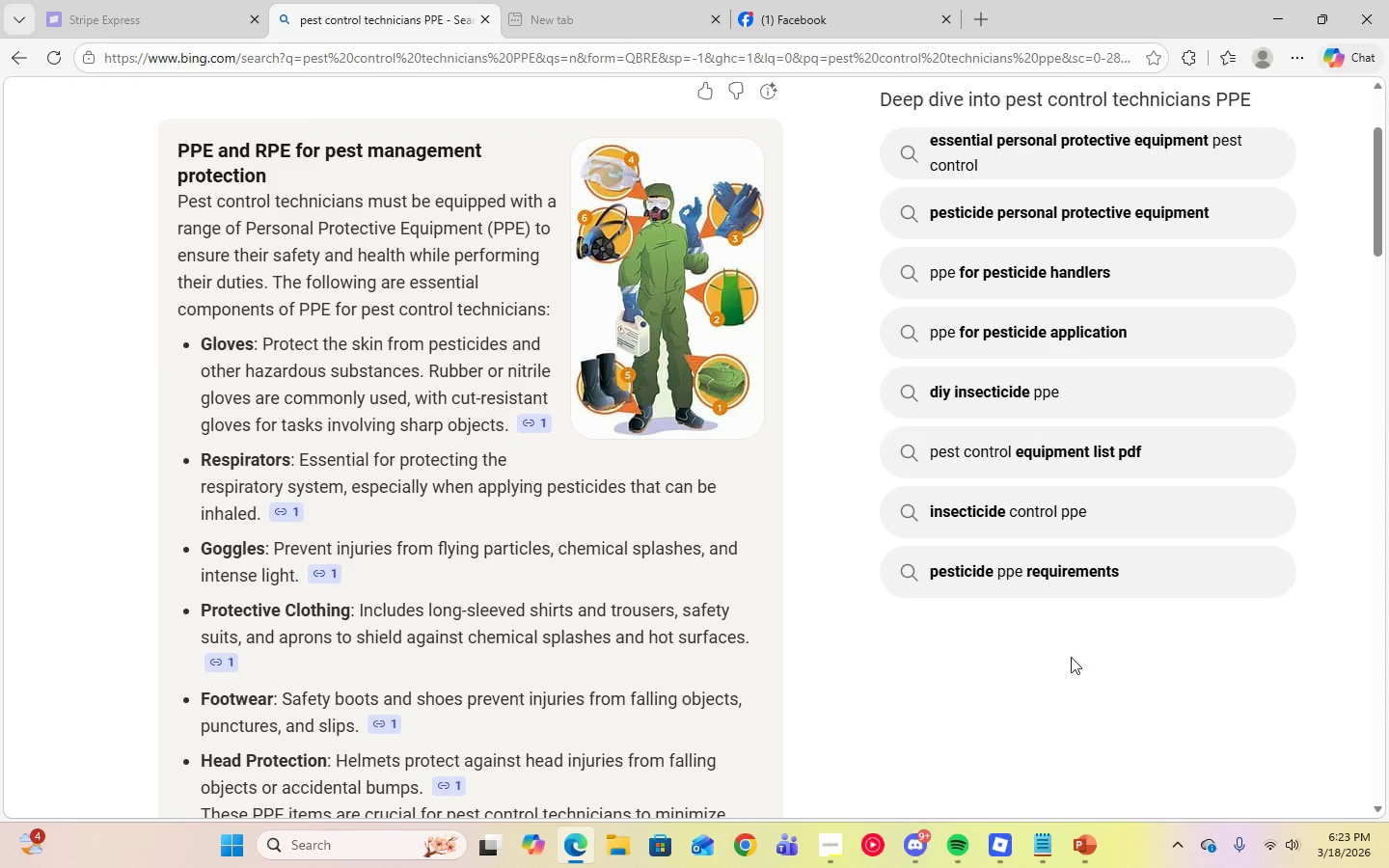 
left_click([1093, 851])
 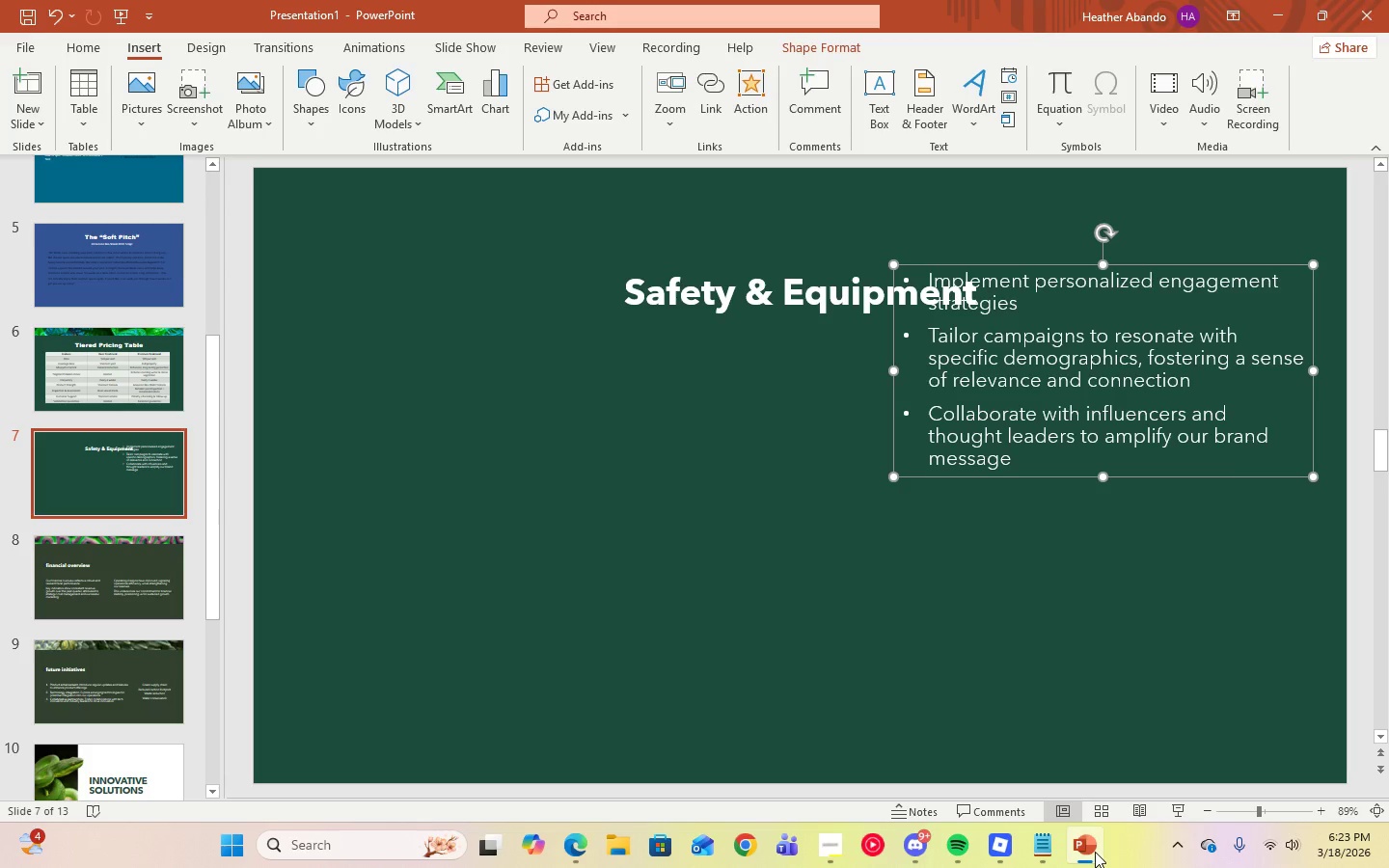 
wait(19.48)
 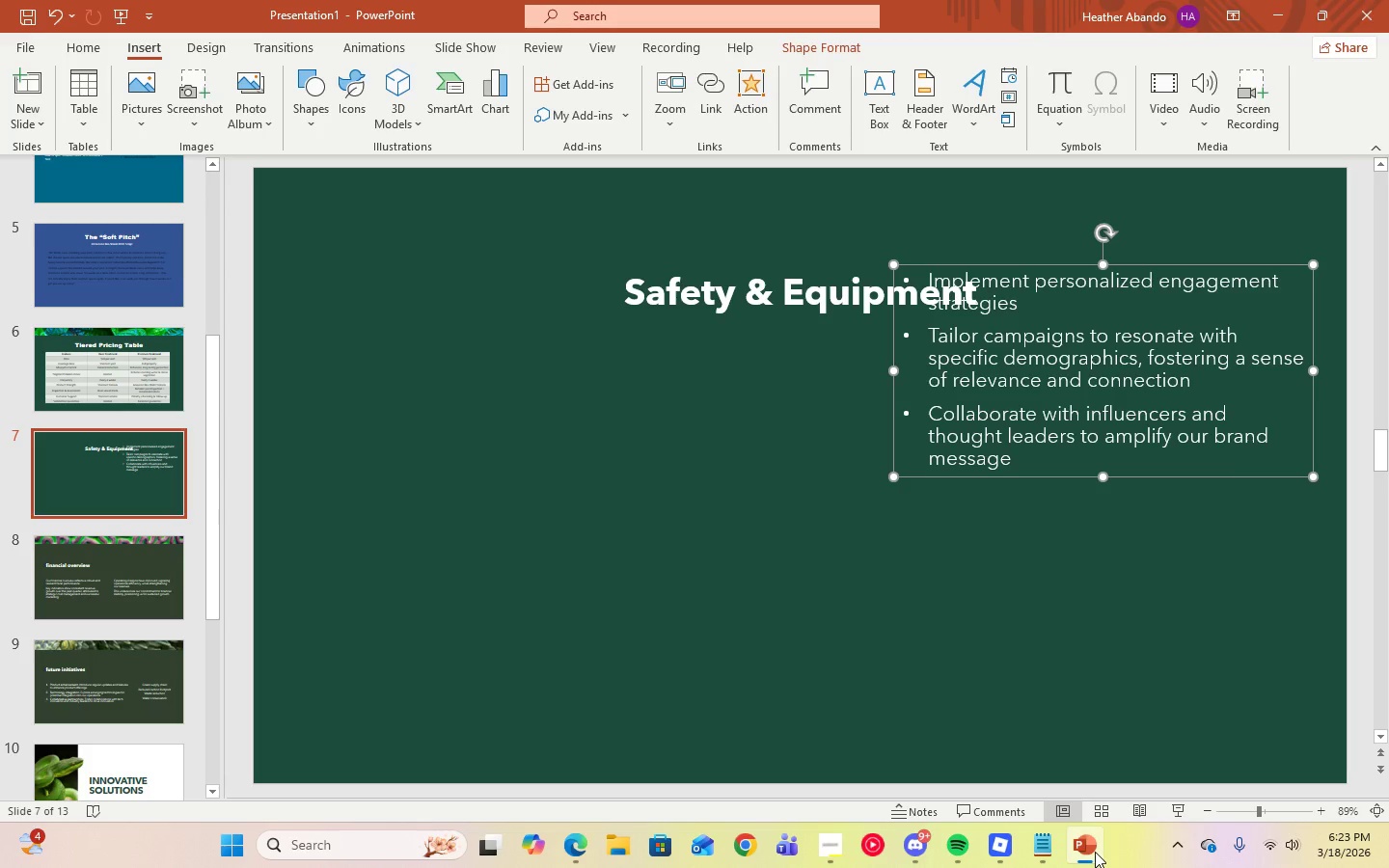 
scroll: coordinate [1095, 852], scroll_direction: up, amount: 2.0
 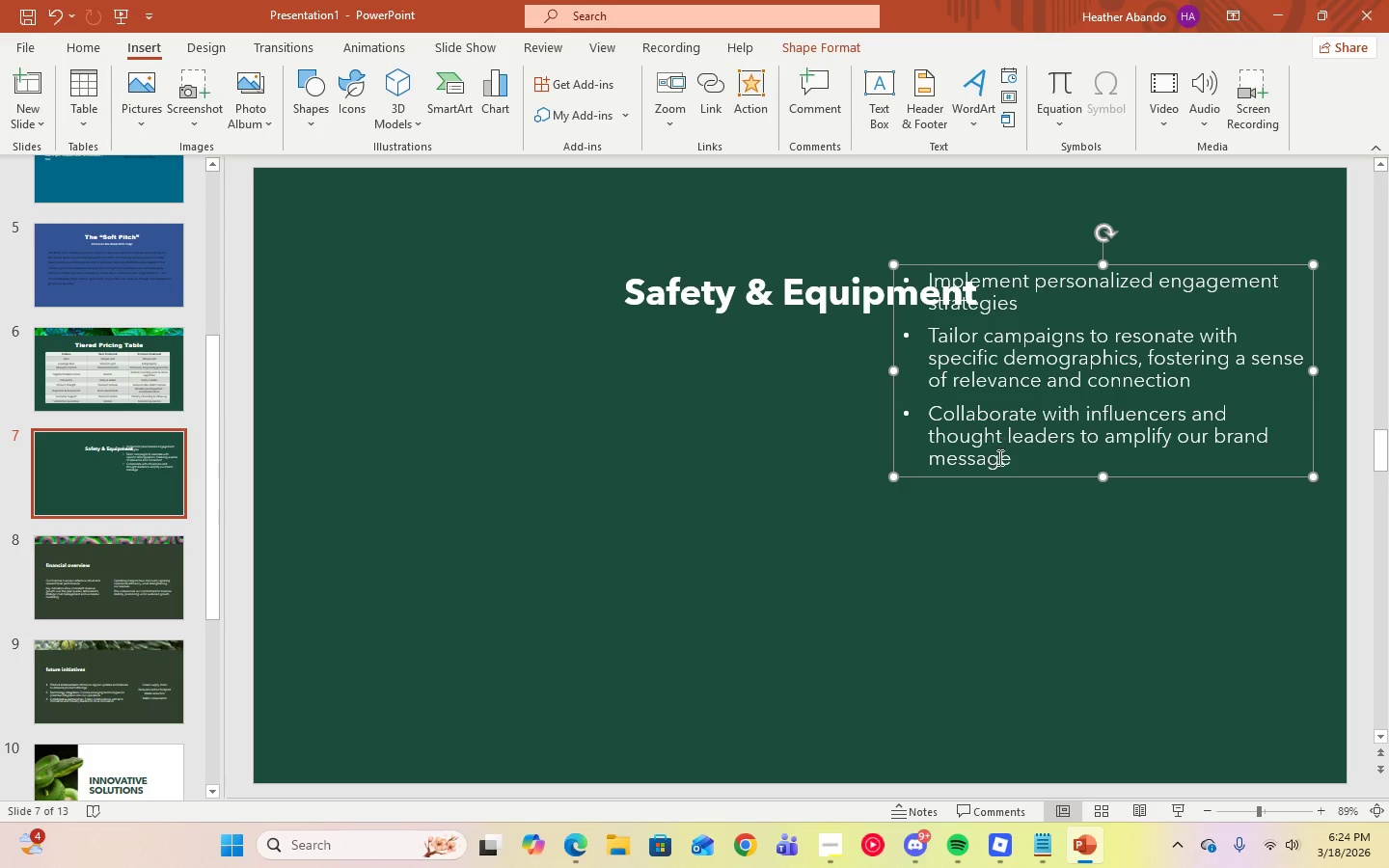 
left_click([1035, 455])
 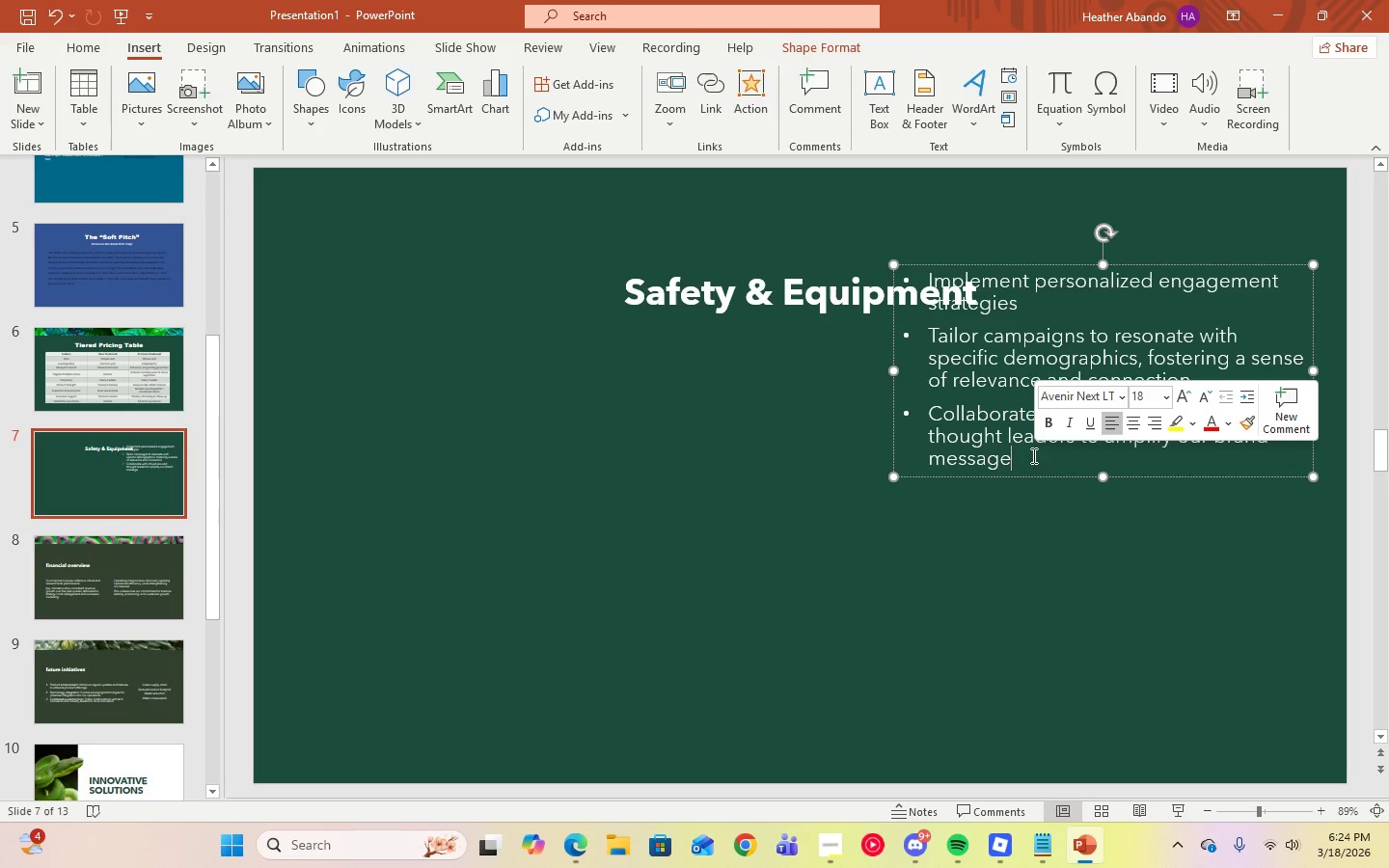 
left_click_drag(start_coordinate=[1035, 455], to_coordinate=[911, 405])
 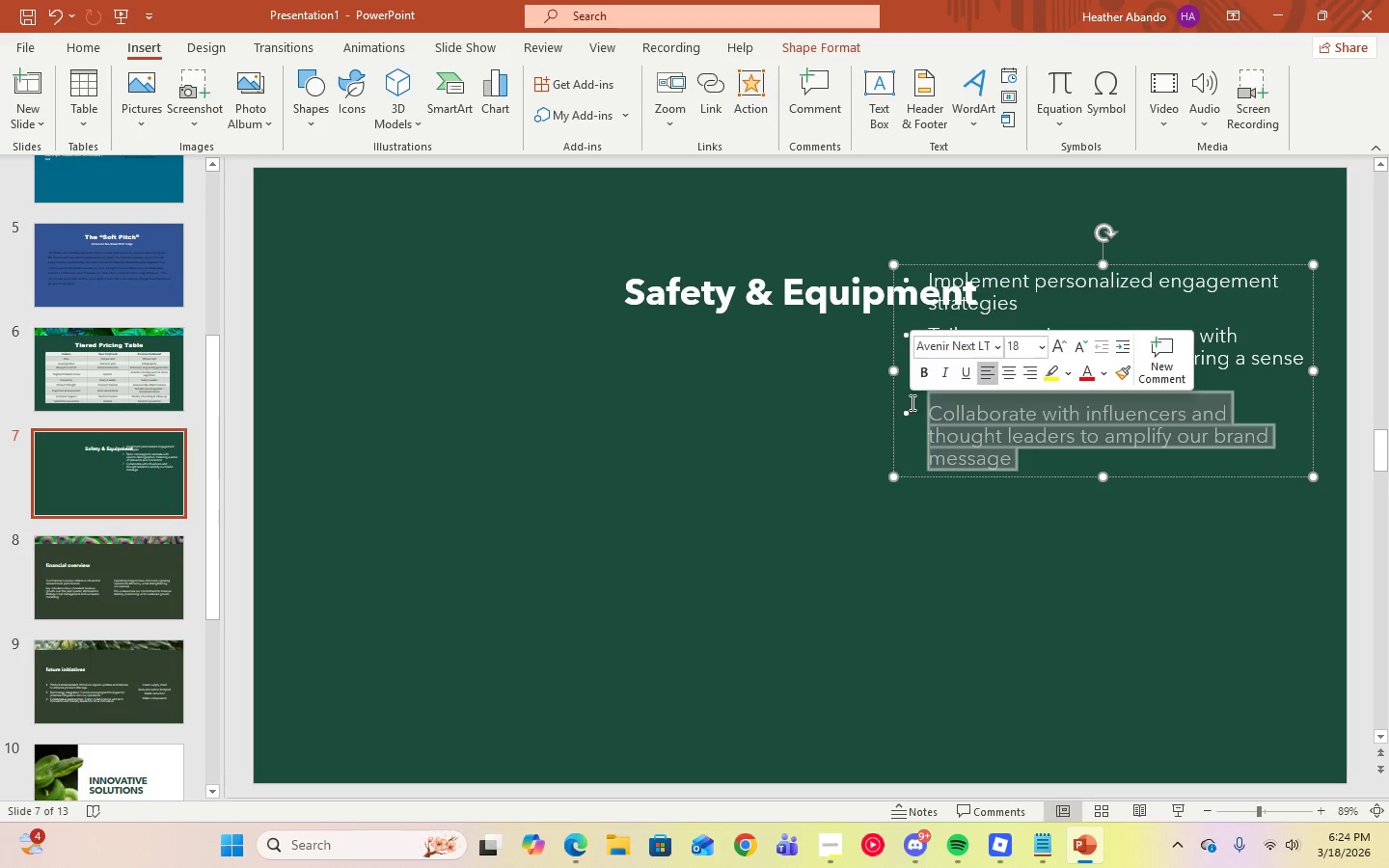 
key(Backspace)
 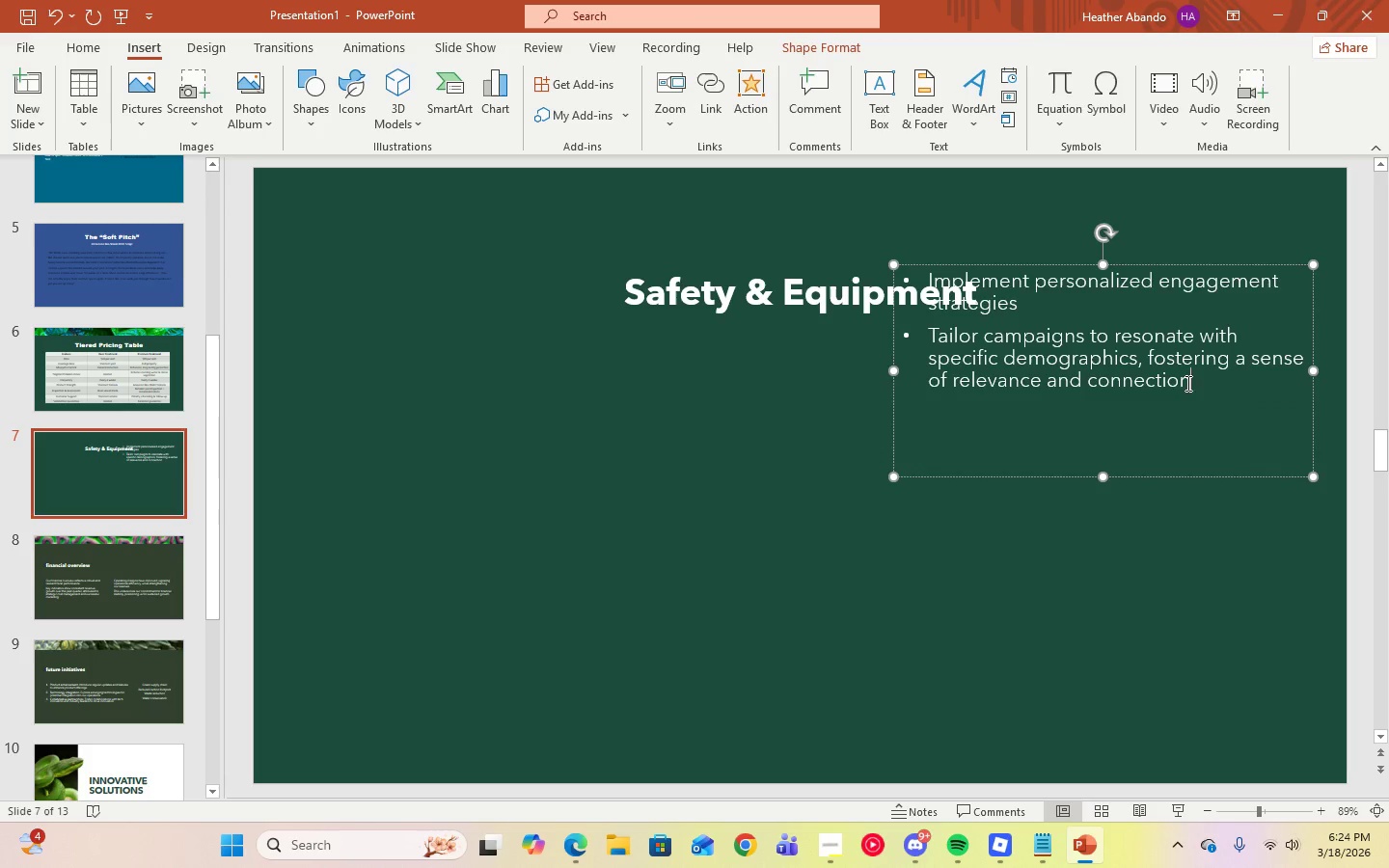 
left_click_drag(start_coordinate=[1207, 378], to_coordinate=[939, 330])
 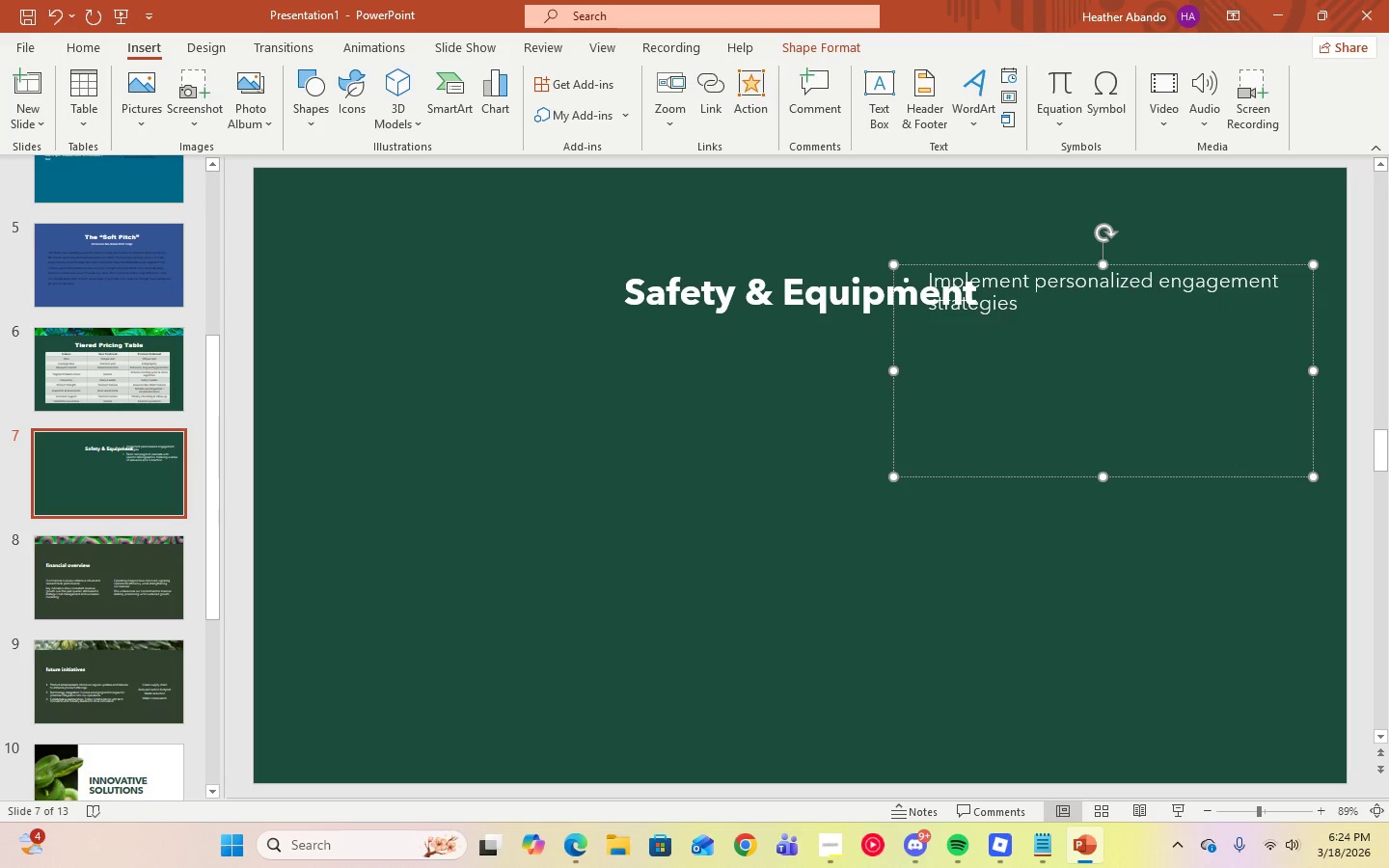 
key(Backspace)
 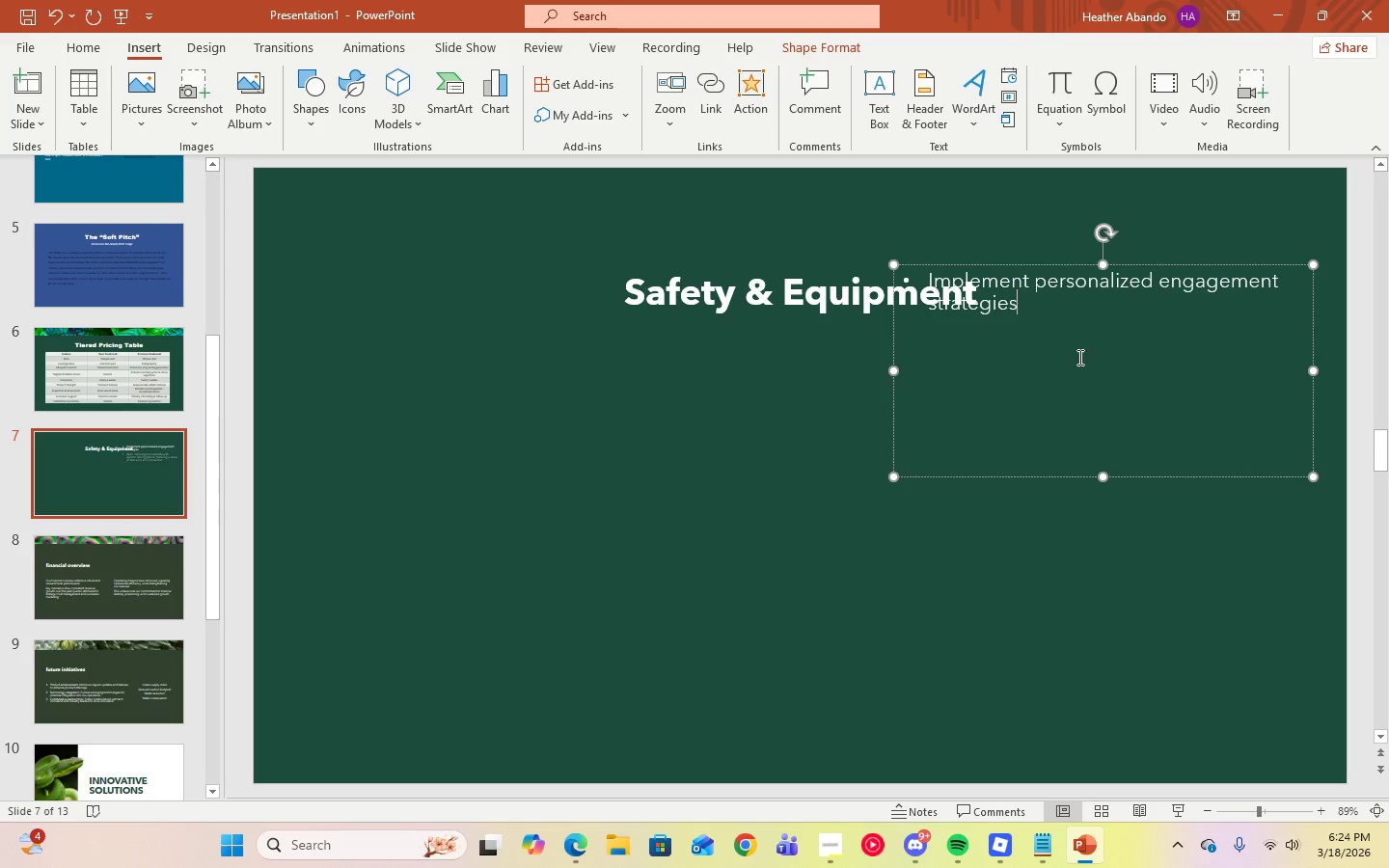 
left_click([1078, 357])
 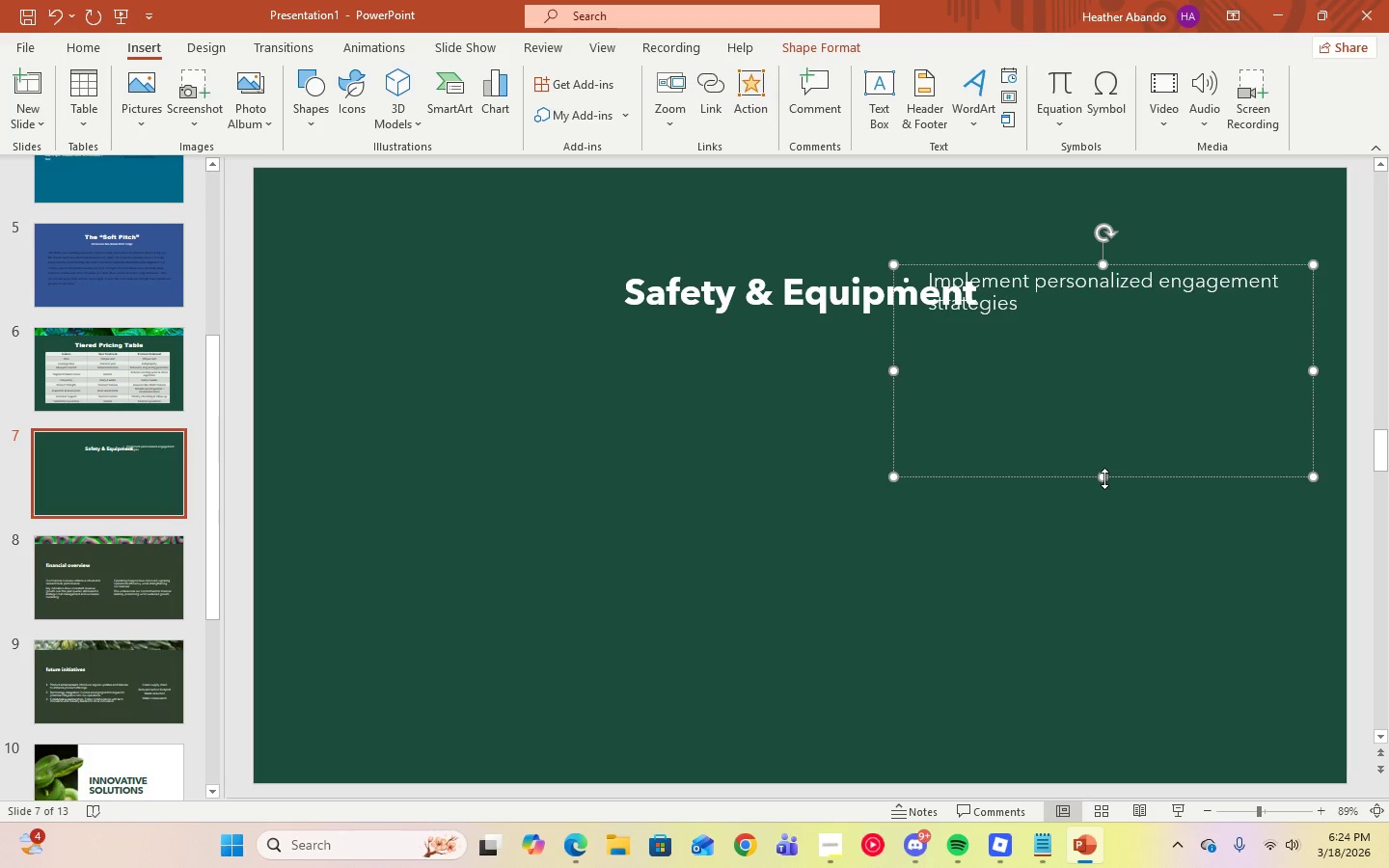 
left_click_drag(start_coordinate=[1104, 478], to_coordinate=[1094, 330])
 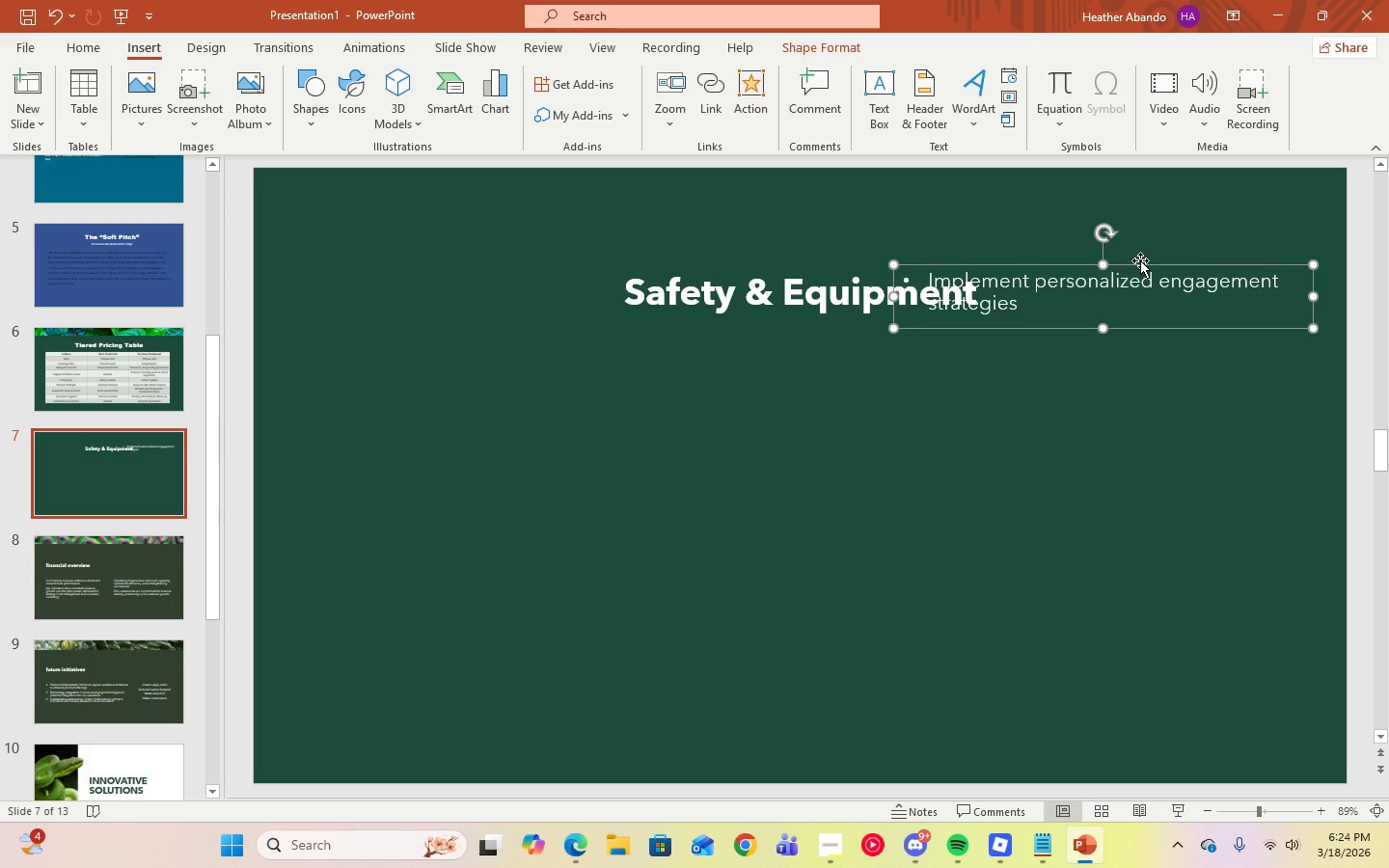 
left_click_drag(start_coordinate=[1140, 261], to_coordinate=[1146, 209])
 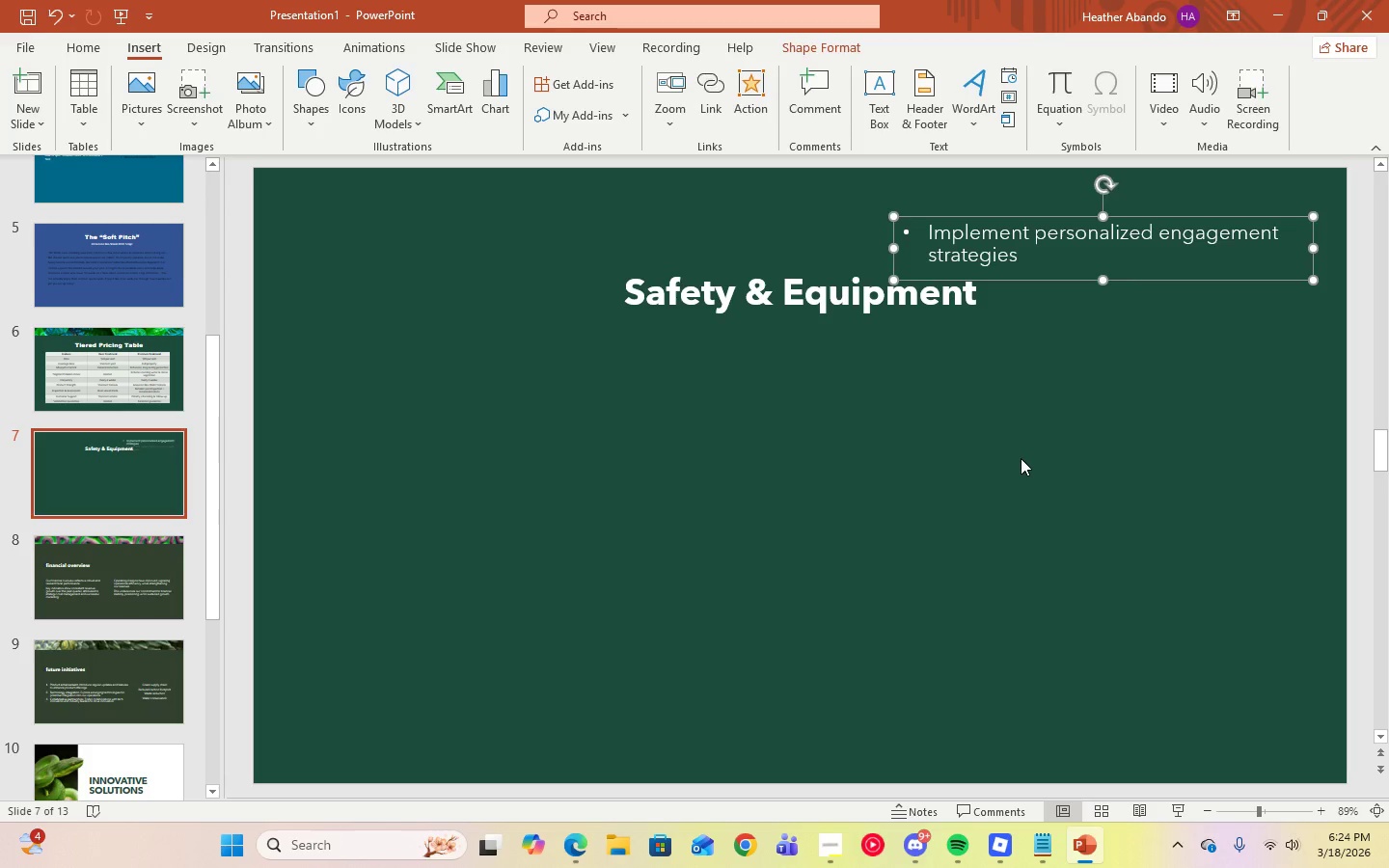 
left_click([1021, 458])
 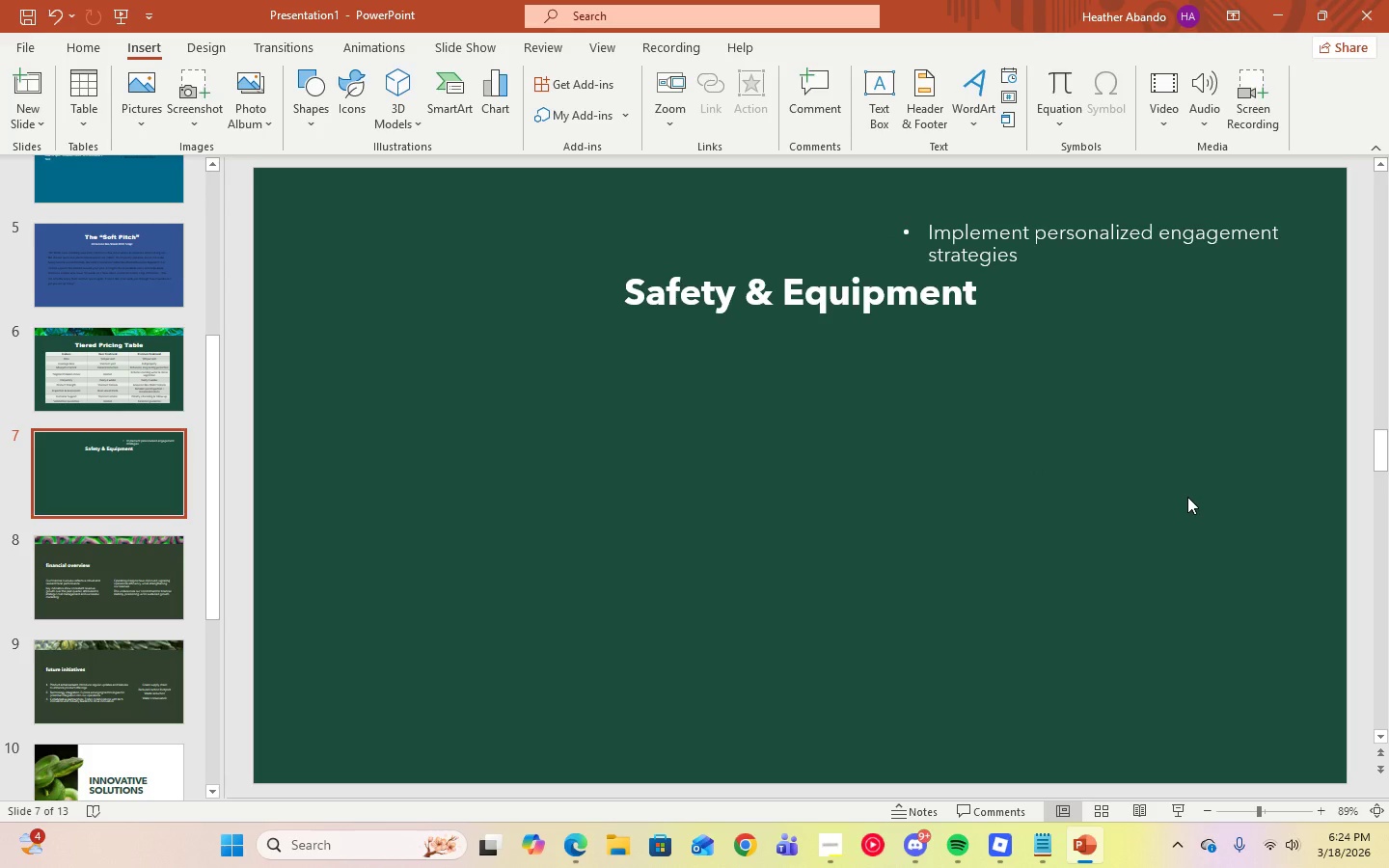 
left_click([316, 124])
 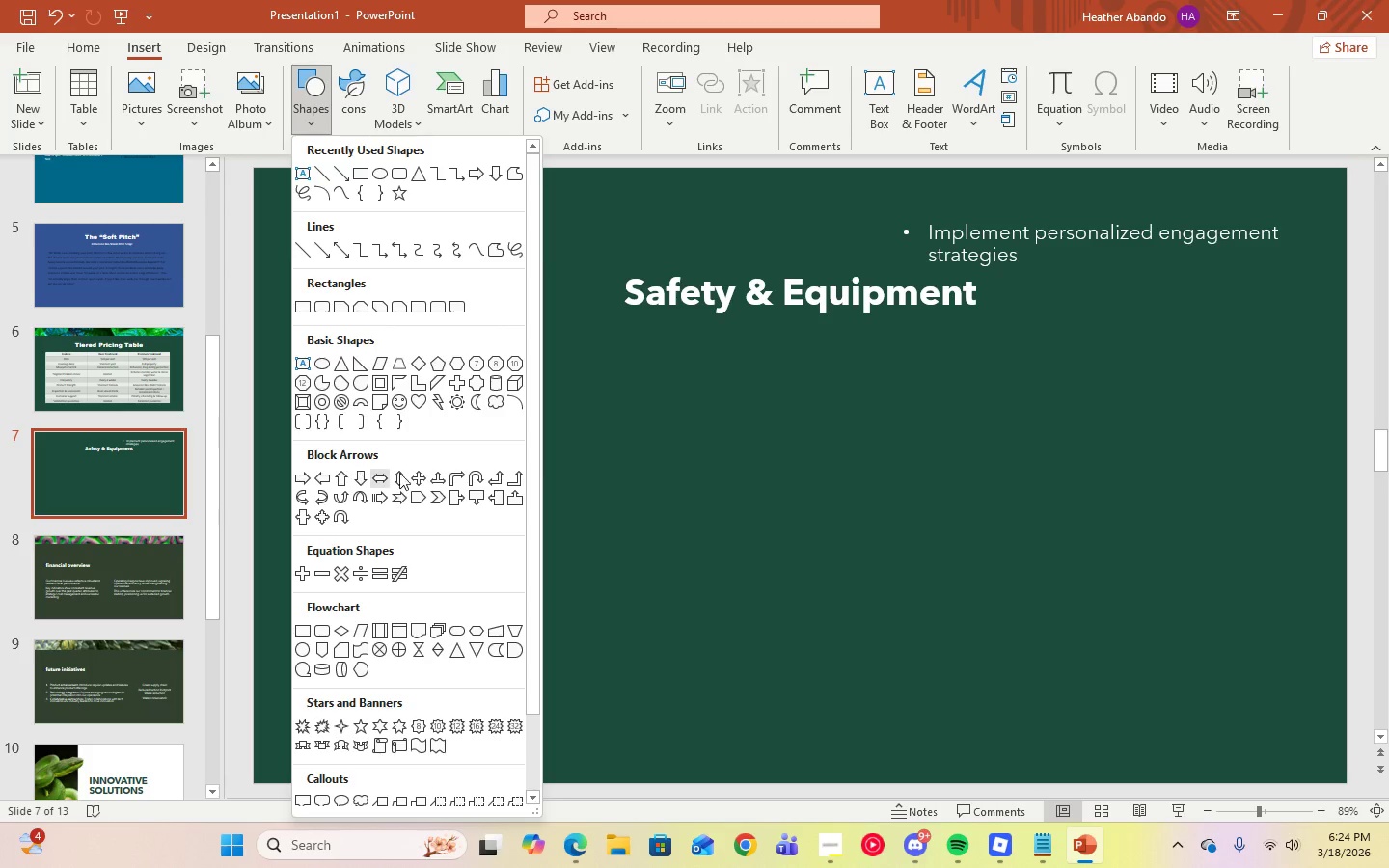 
scroll: coordinate [405, 475], scroll_direction: down, amount: 4.0
 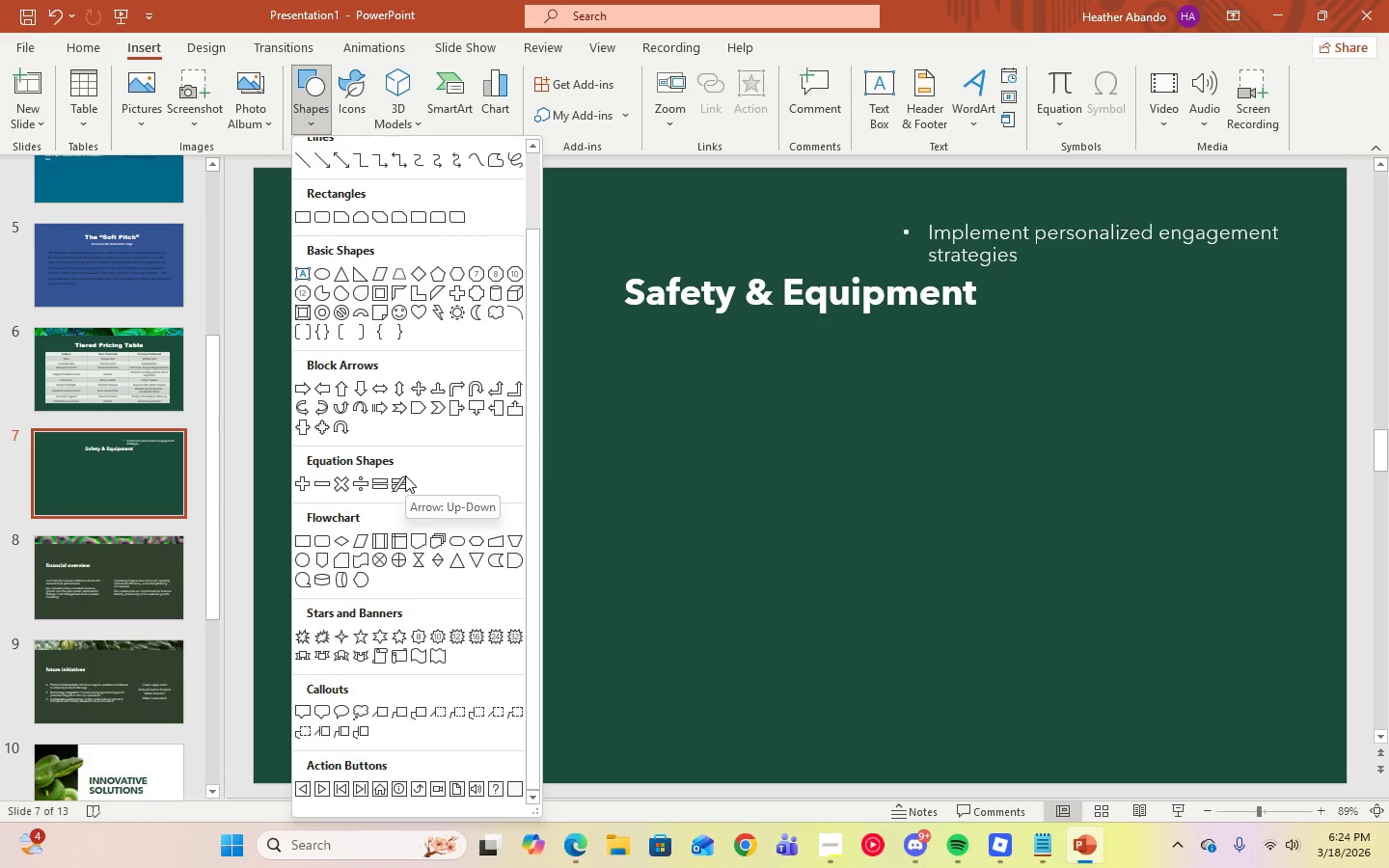 
scroll: coordinate [405, 475], scroll_direction: up, amount: 4.0
 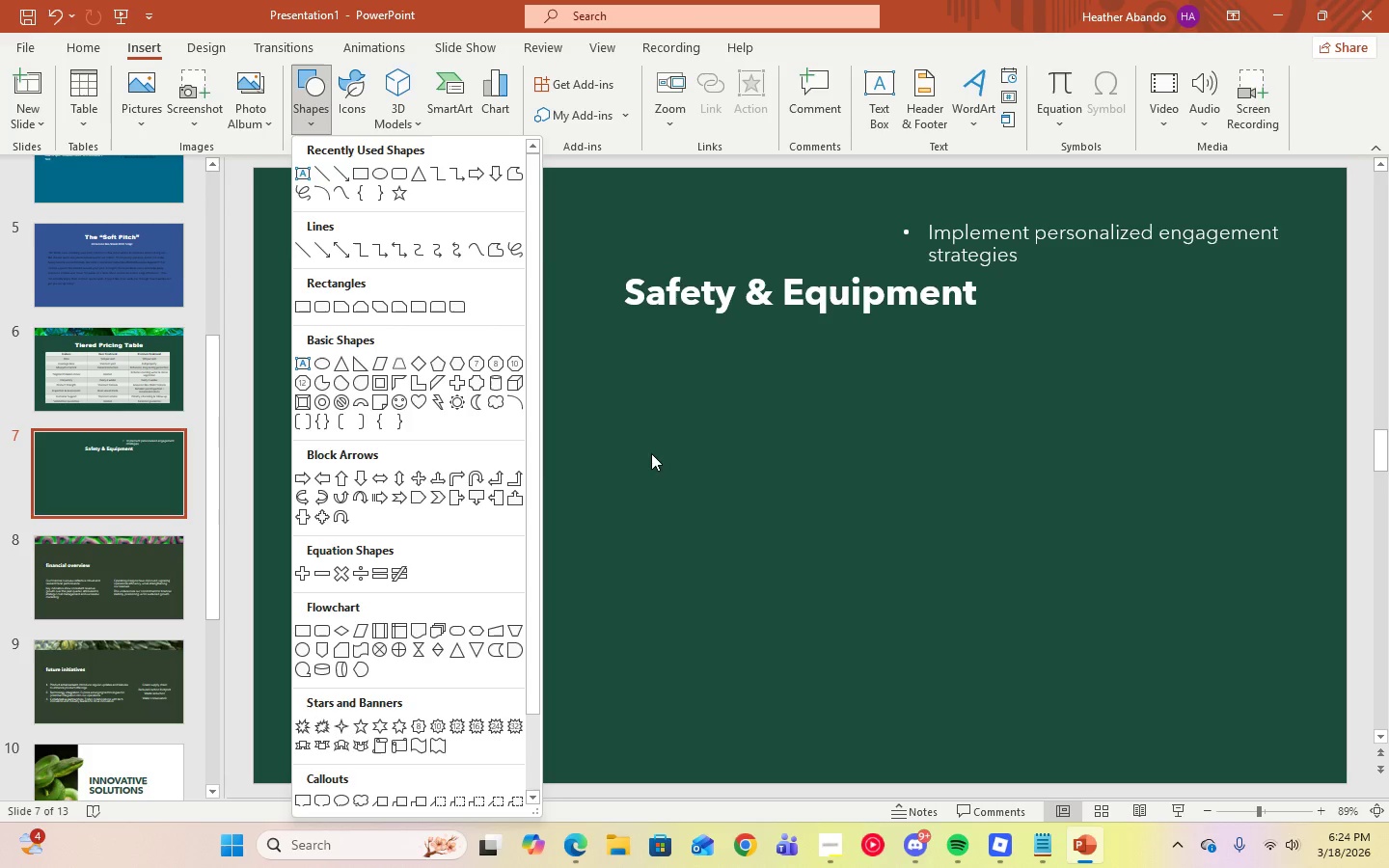 
wait(12.72)
 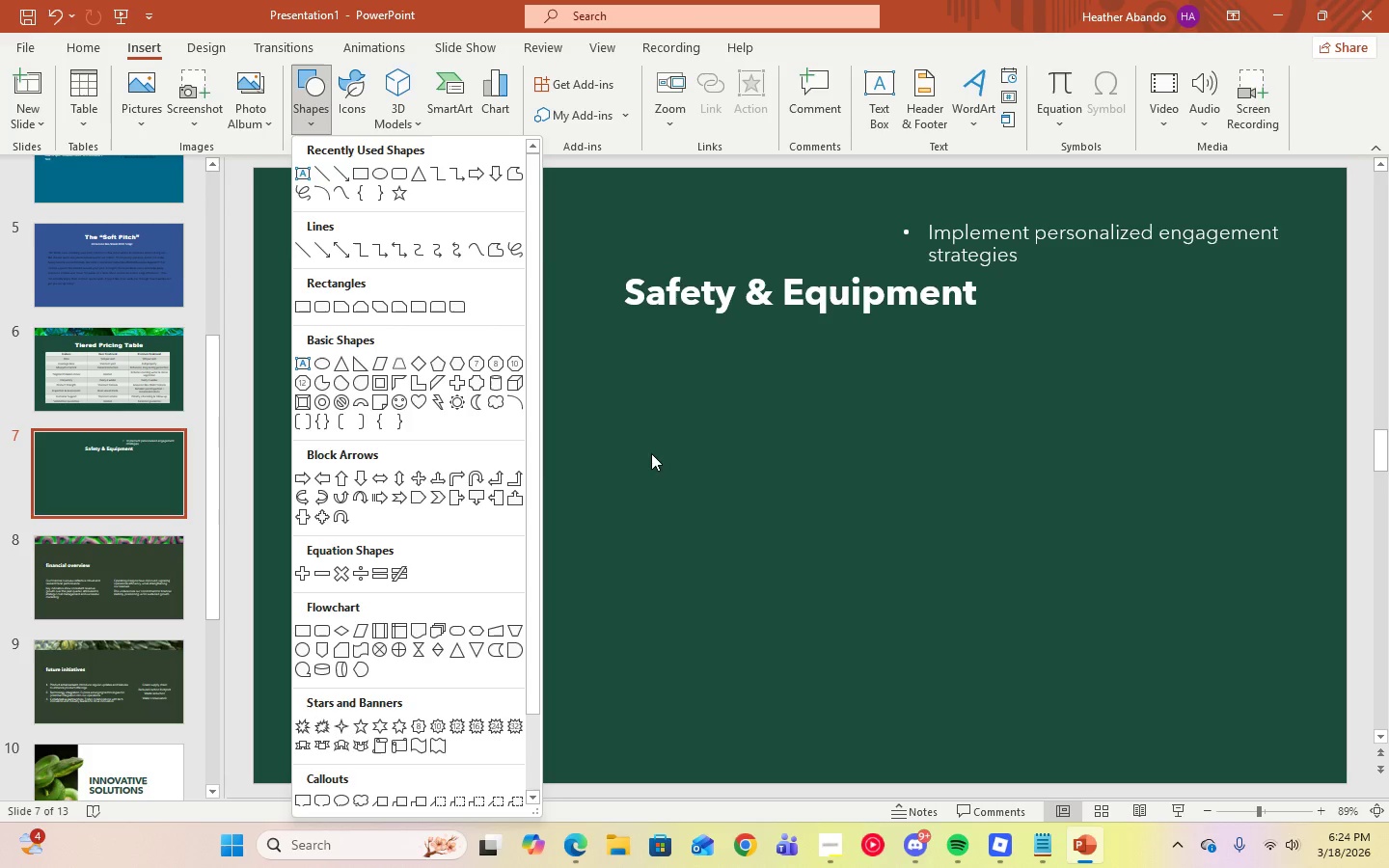 
left_click([351, 423])
 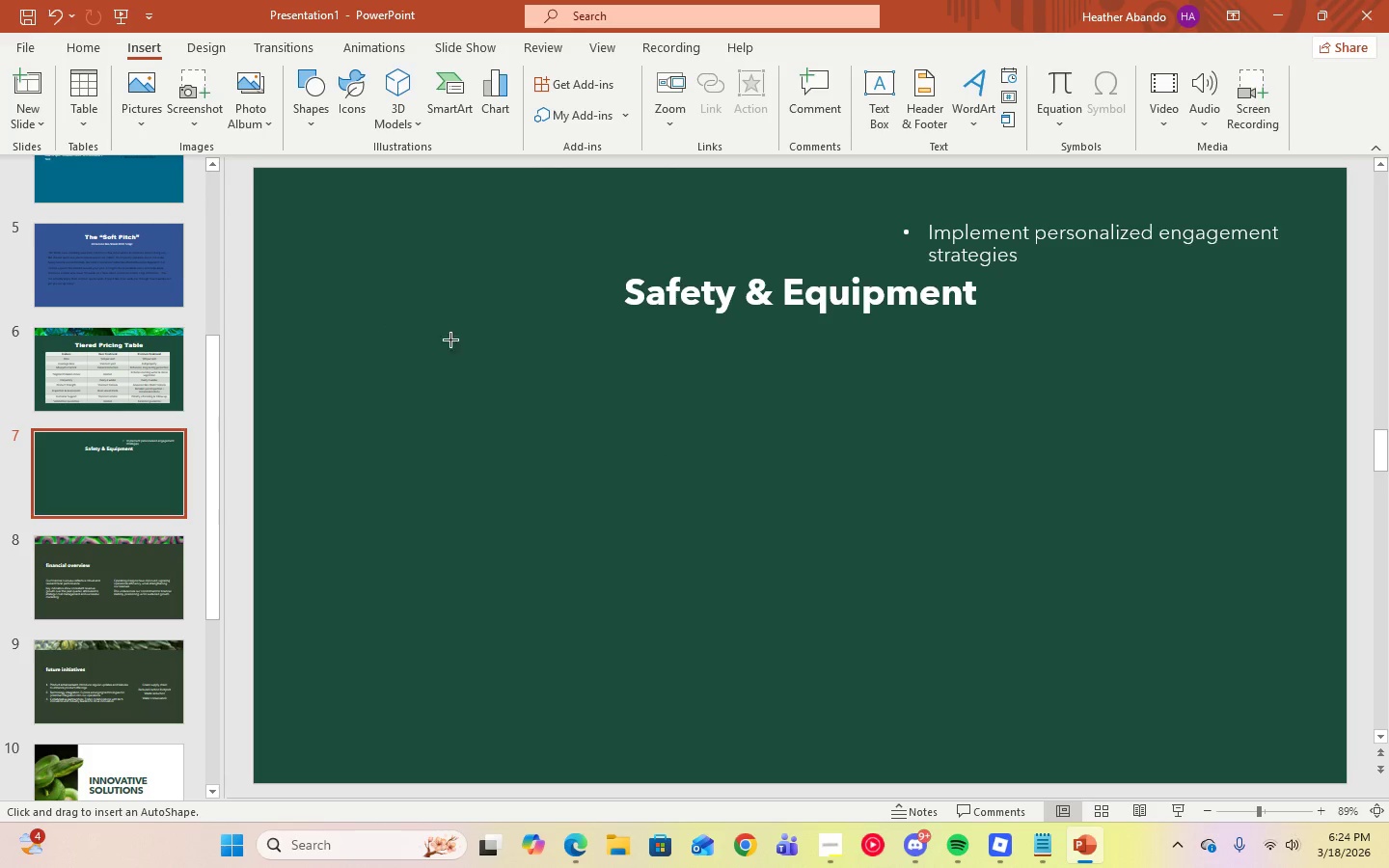 
left_click_drag(start_coordinate=[528, 362], to_coordinate=[396, 576])
 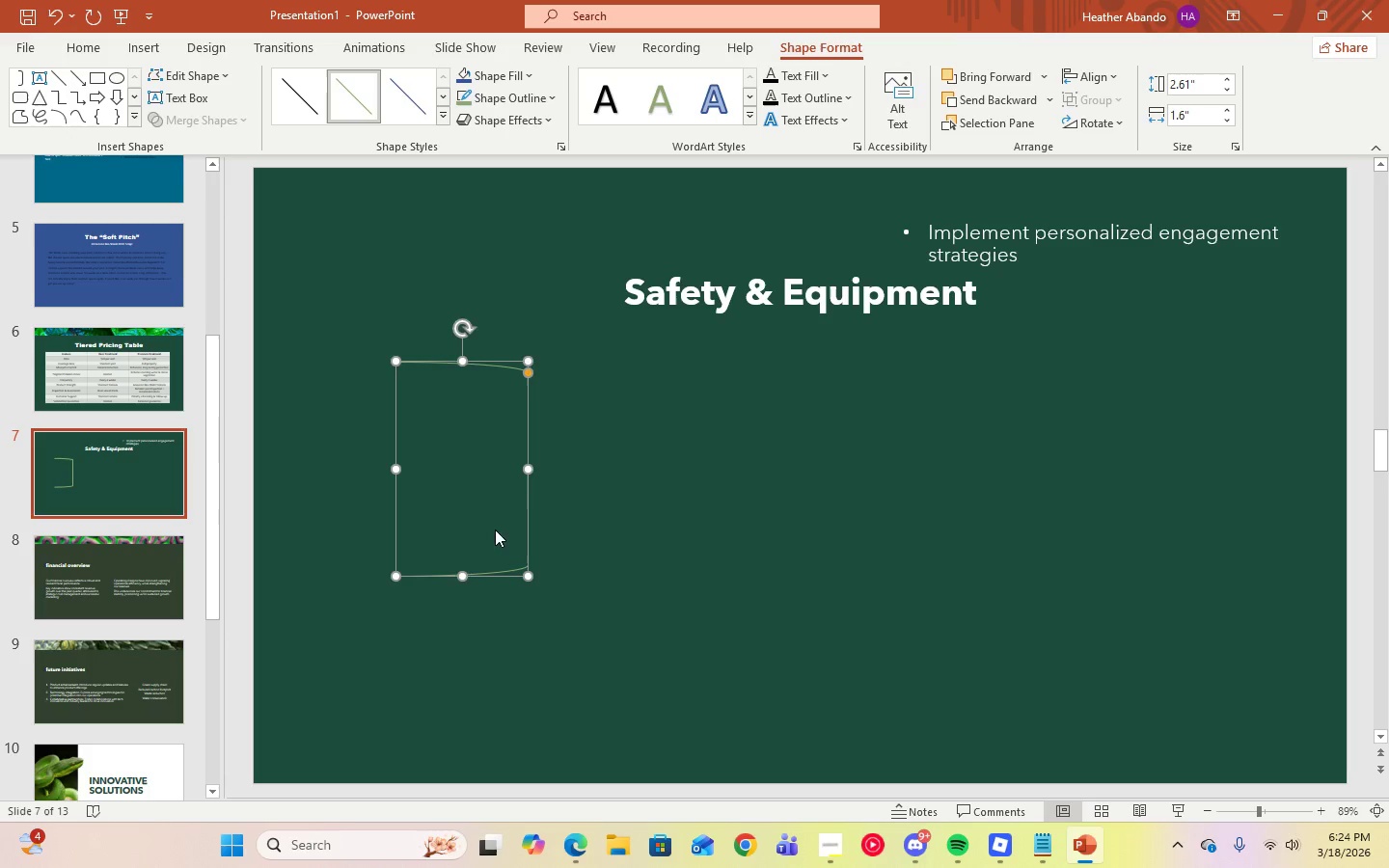 
left_click([650, 490])
 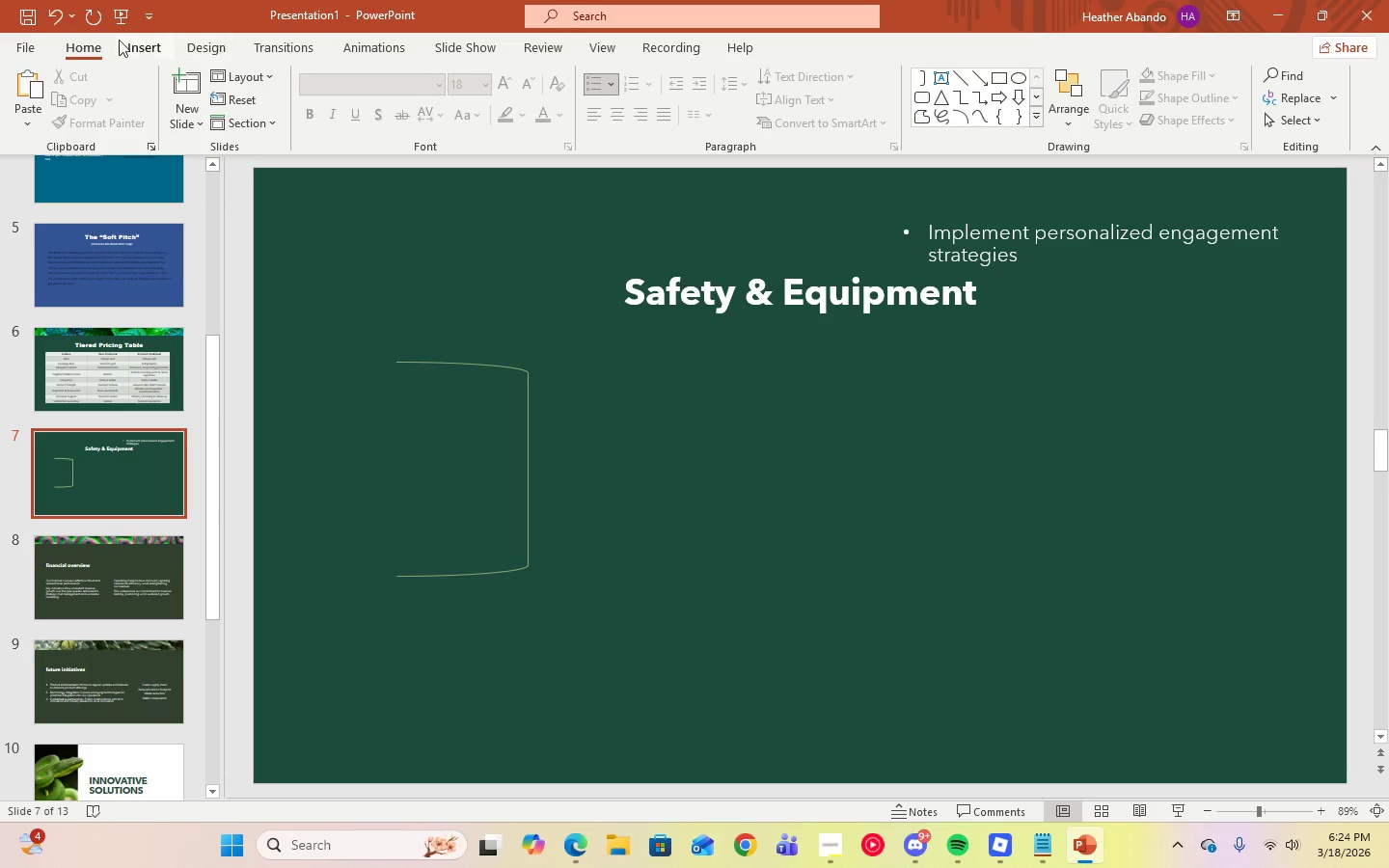 
left_click([63, 26])
 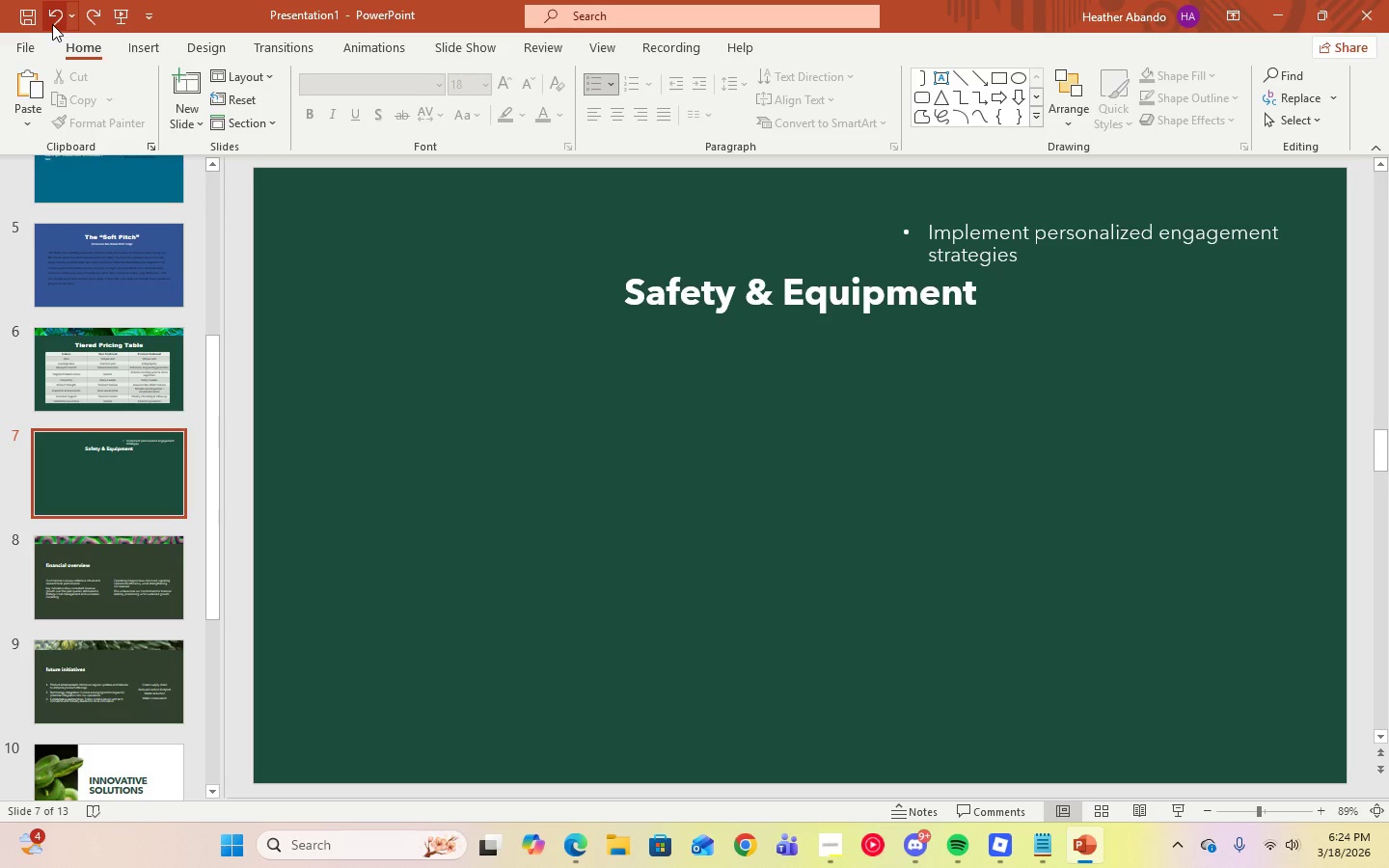 
left_click([52, 24])
 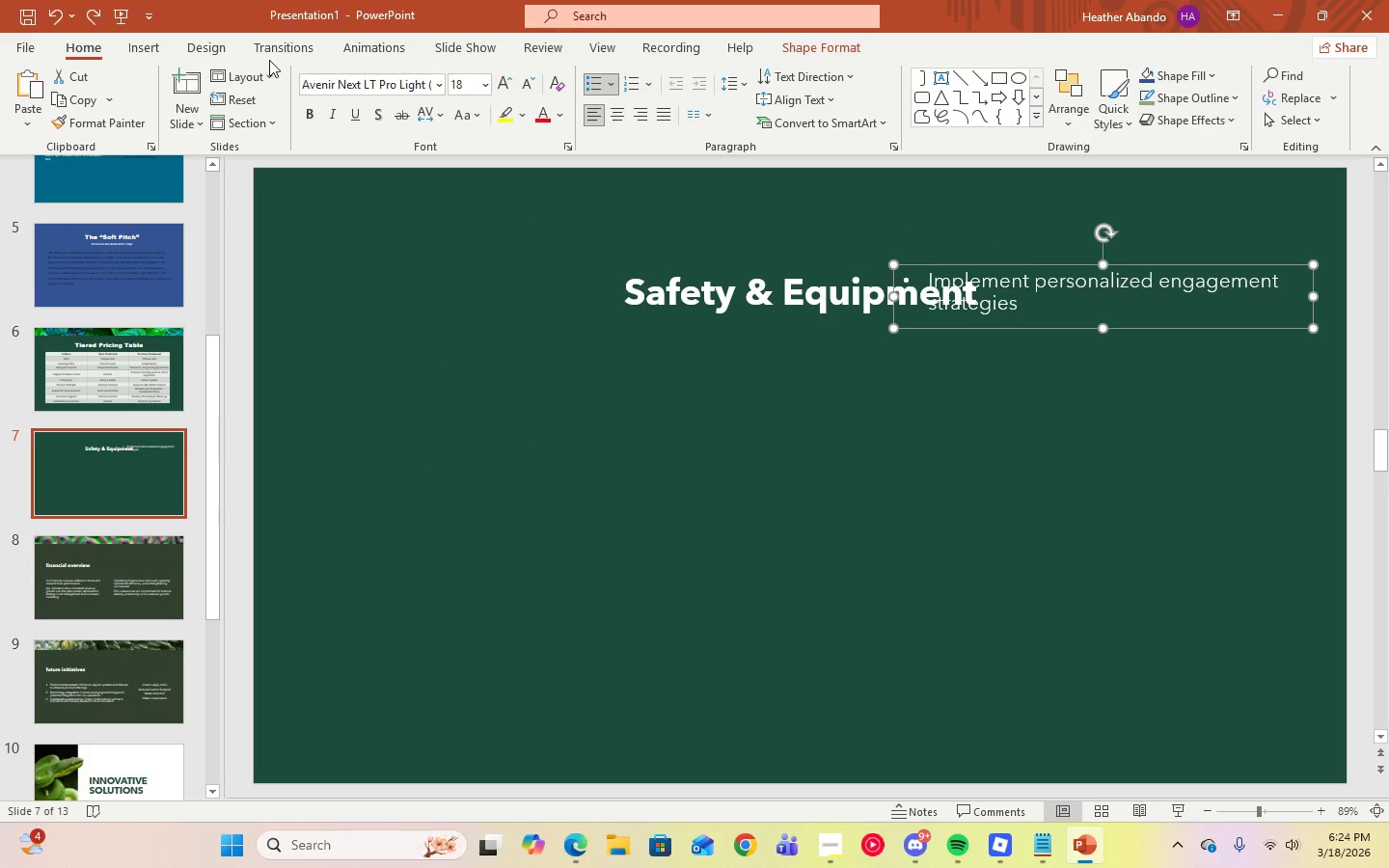 
left_click([139, 57])
 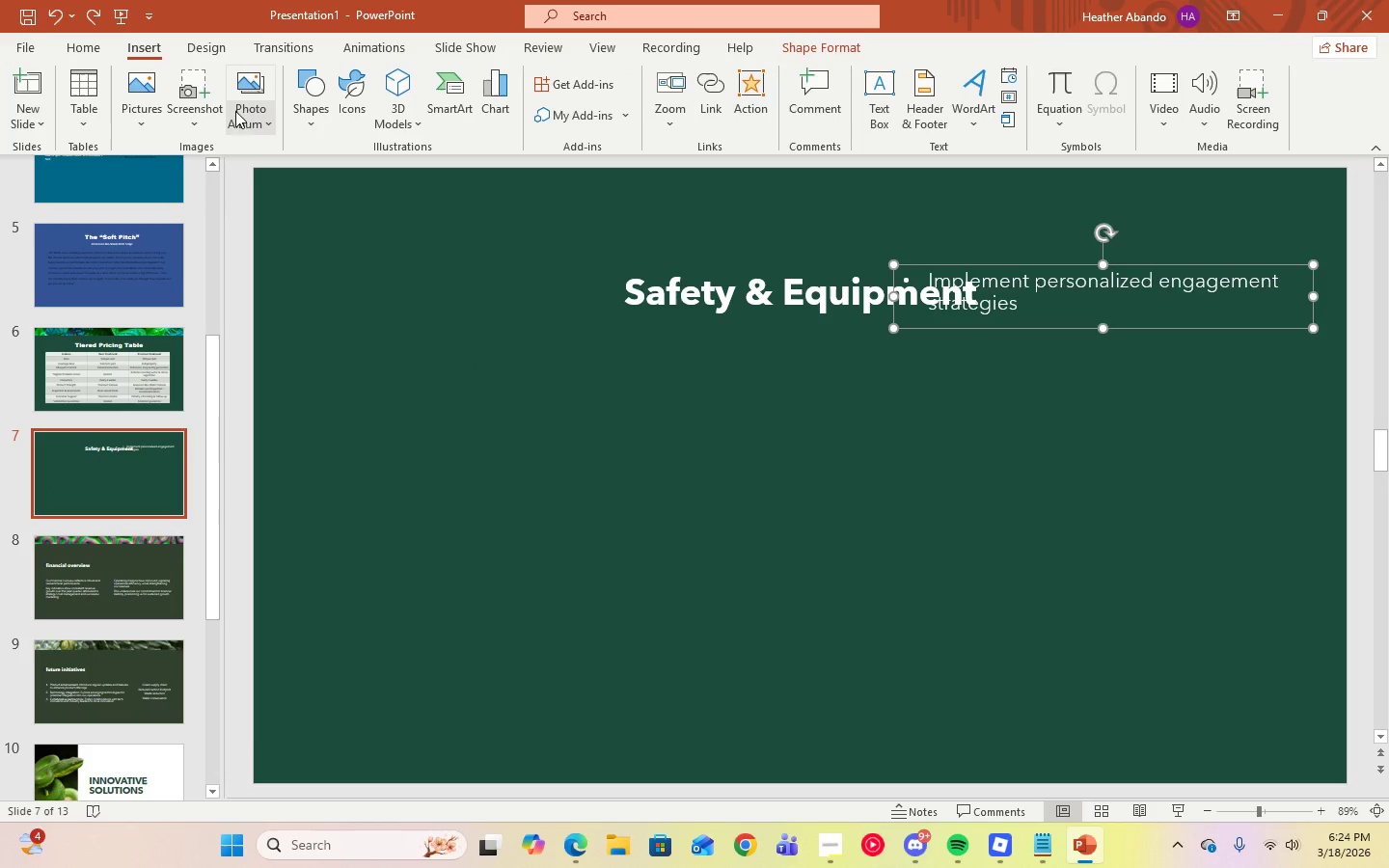 
left_click([307, 127])
 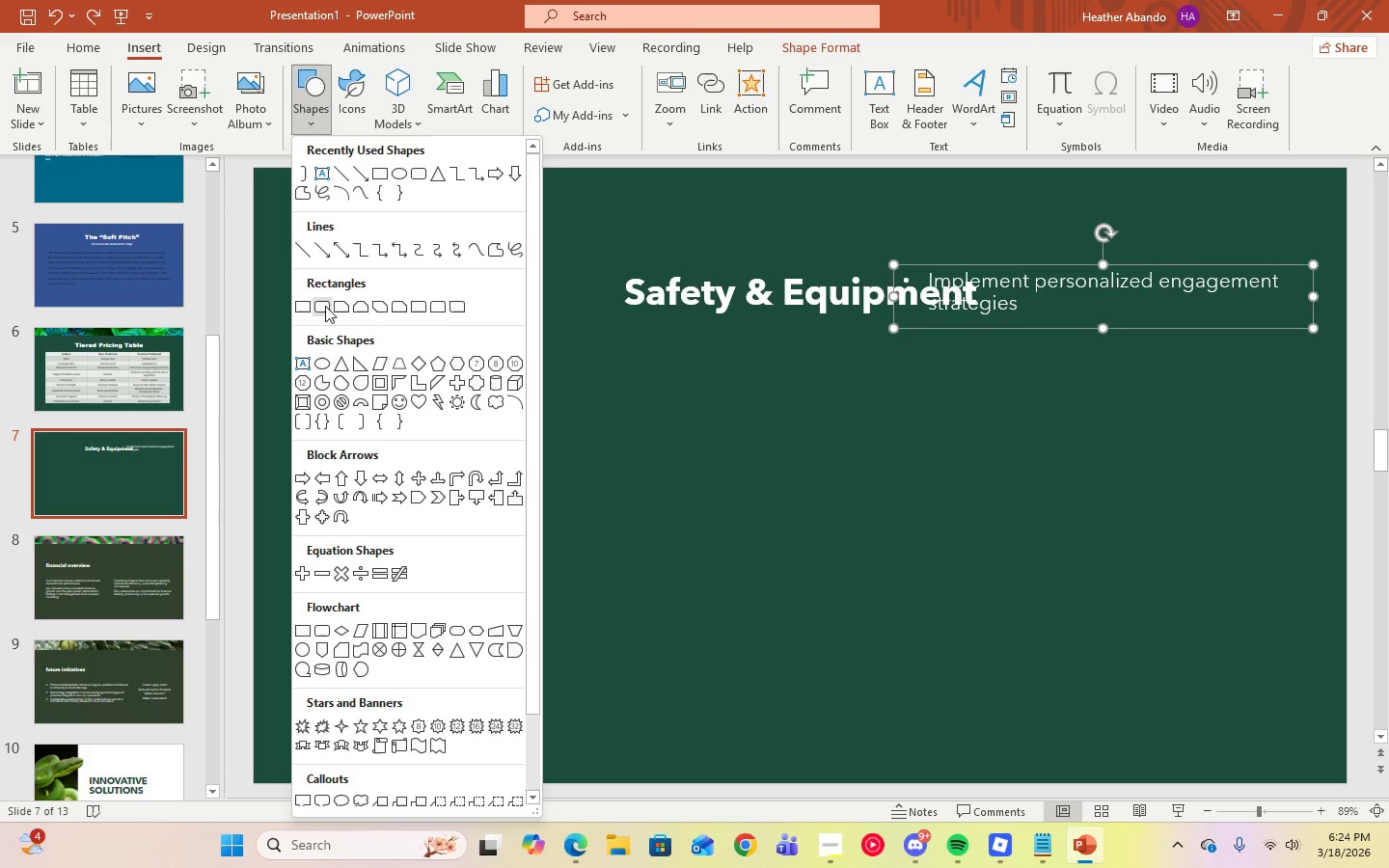 
wait(7.41)
 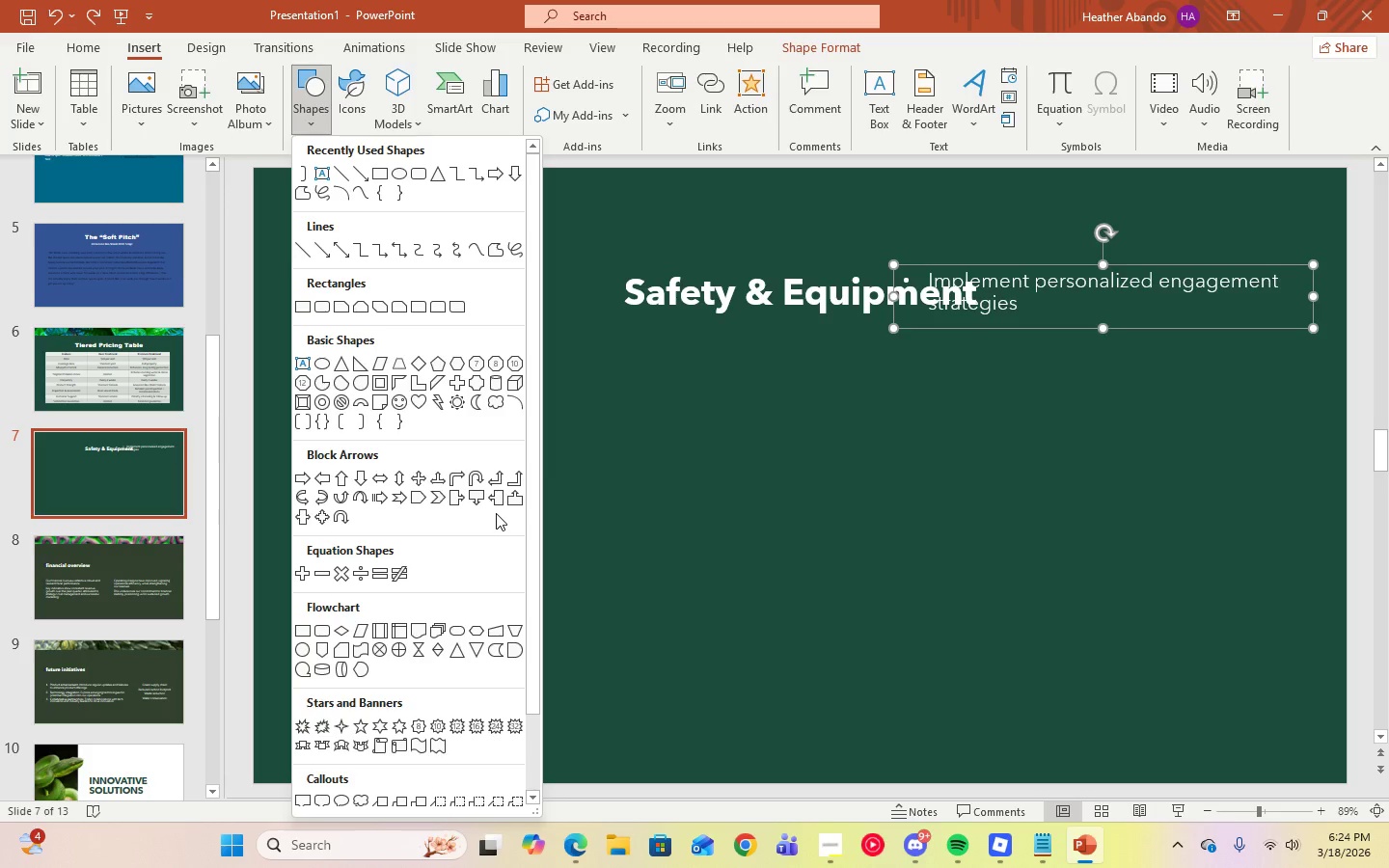 
left_click([299, 309])
 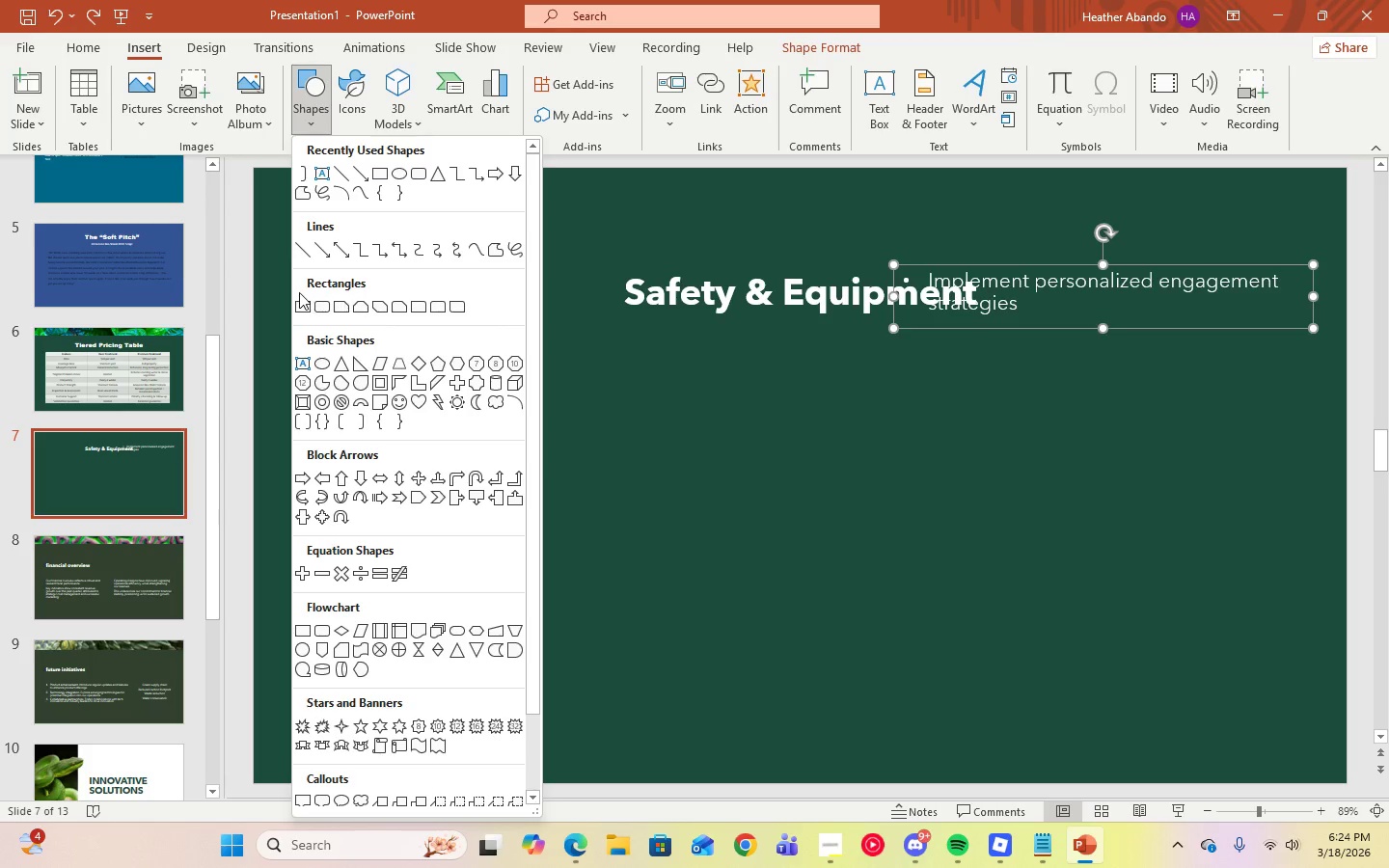 
left_click([301, 301])
 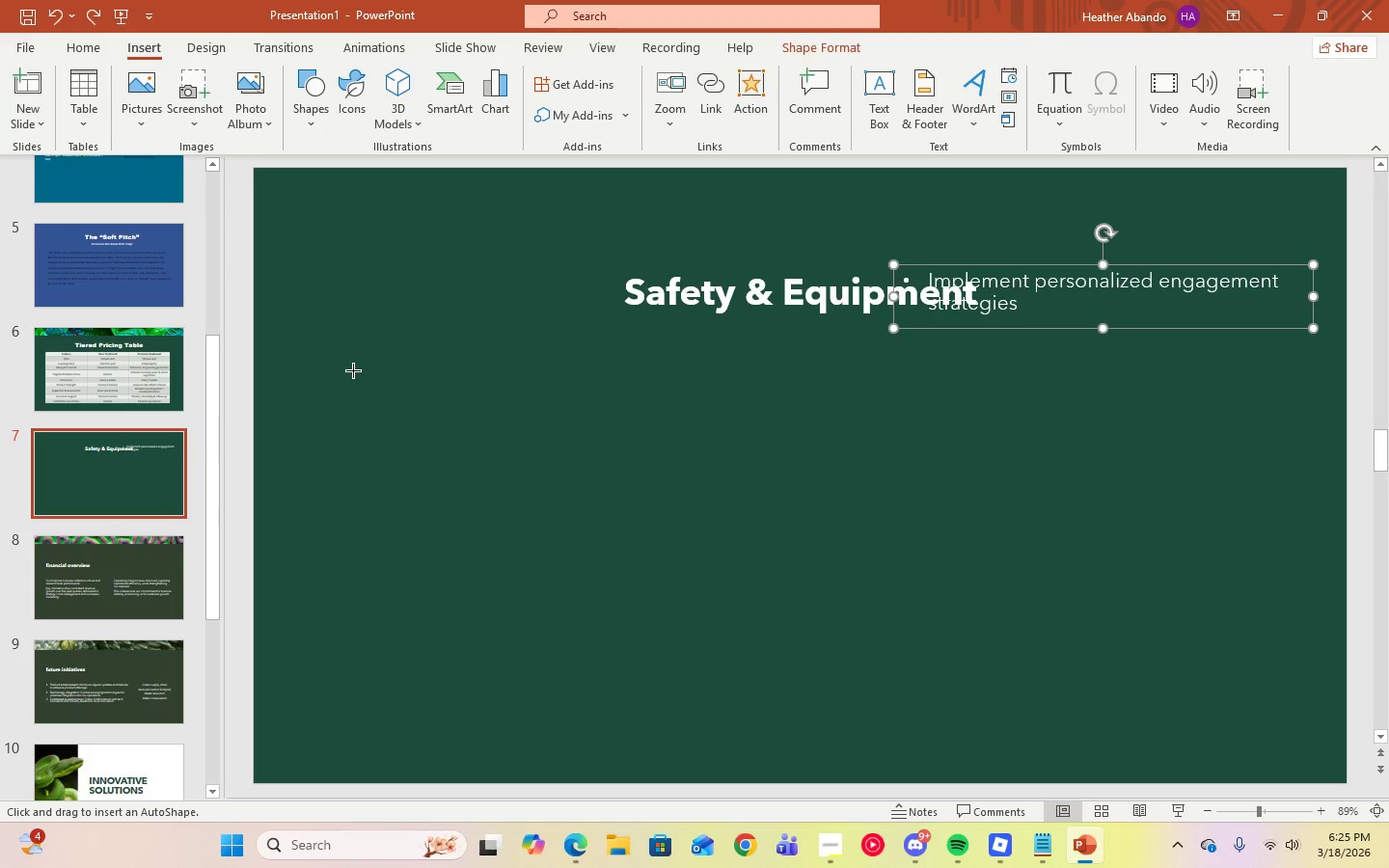 
wait(5.5)
 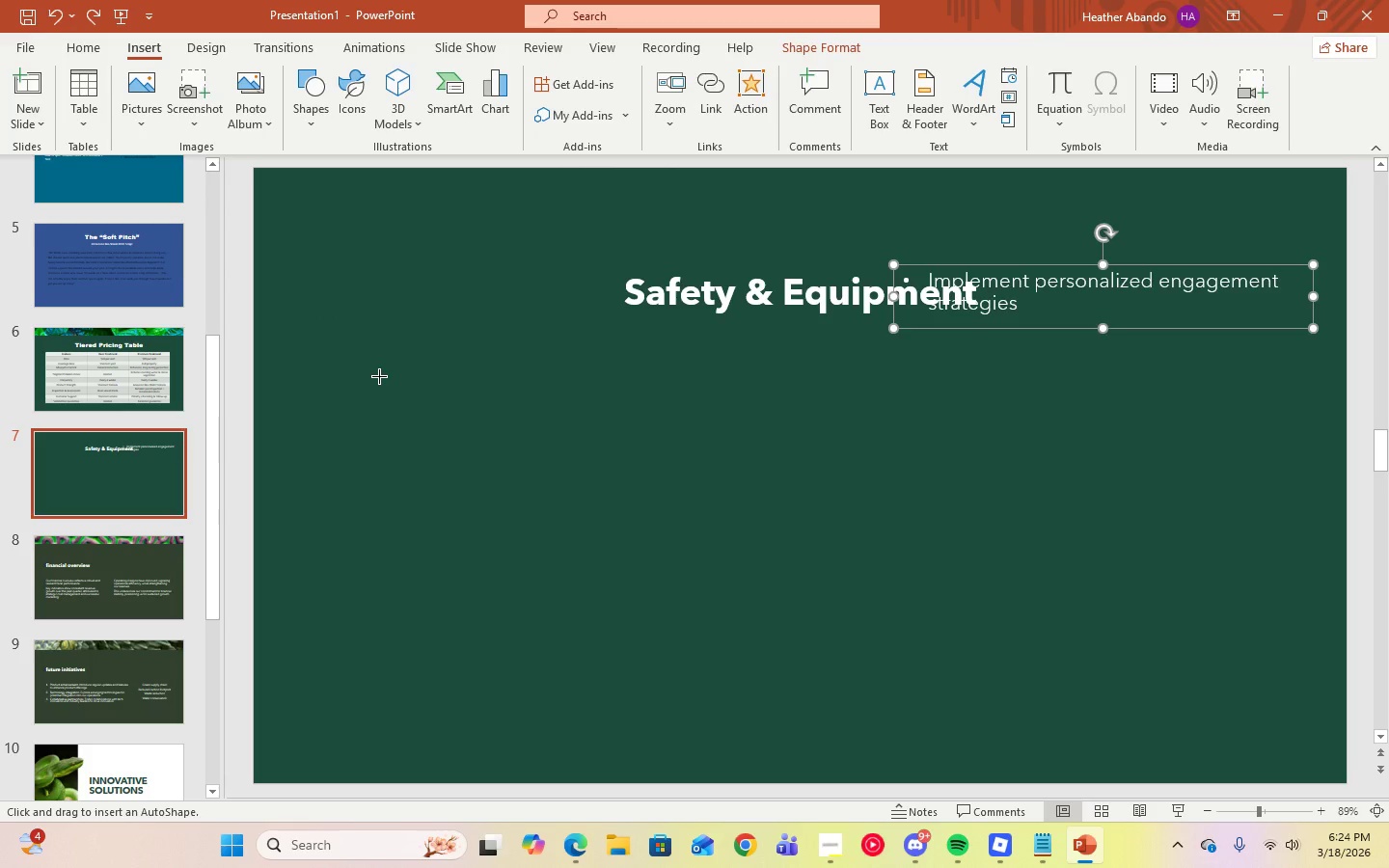 
left_click_drag(start_coordinate=[347, 368], to_coordinate=[1257, 724])
 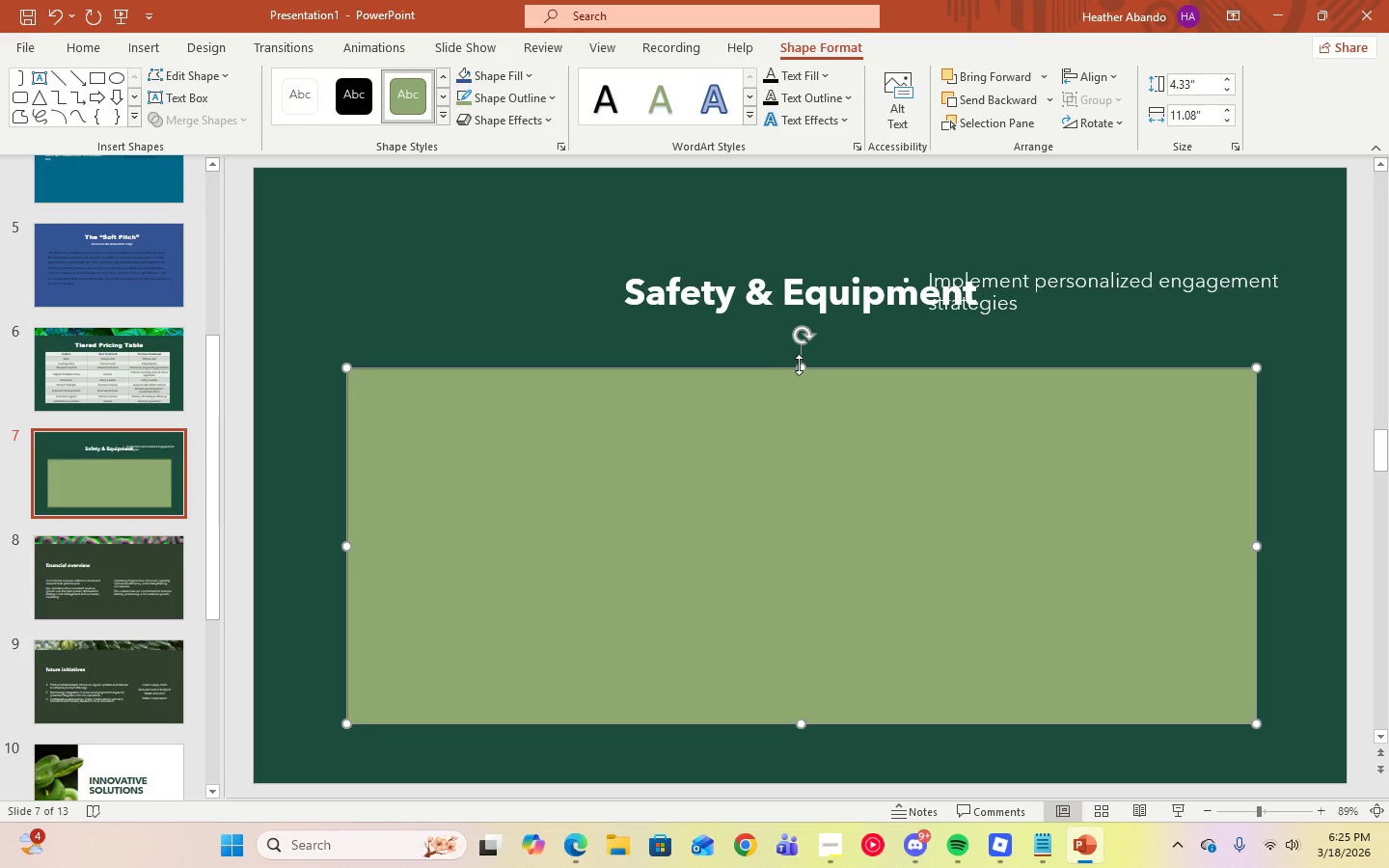 
left_click_drag(start_coordinate=[800, 367], to_coordinate=[803, 341])
 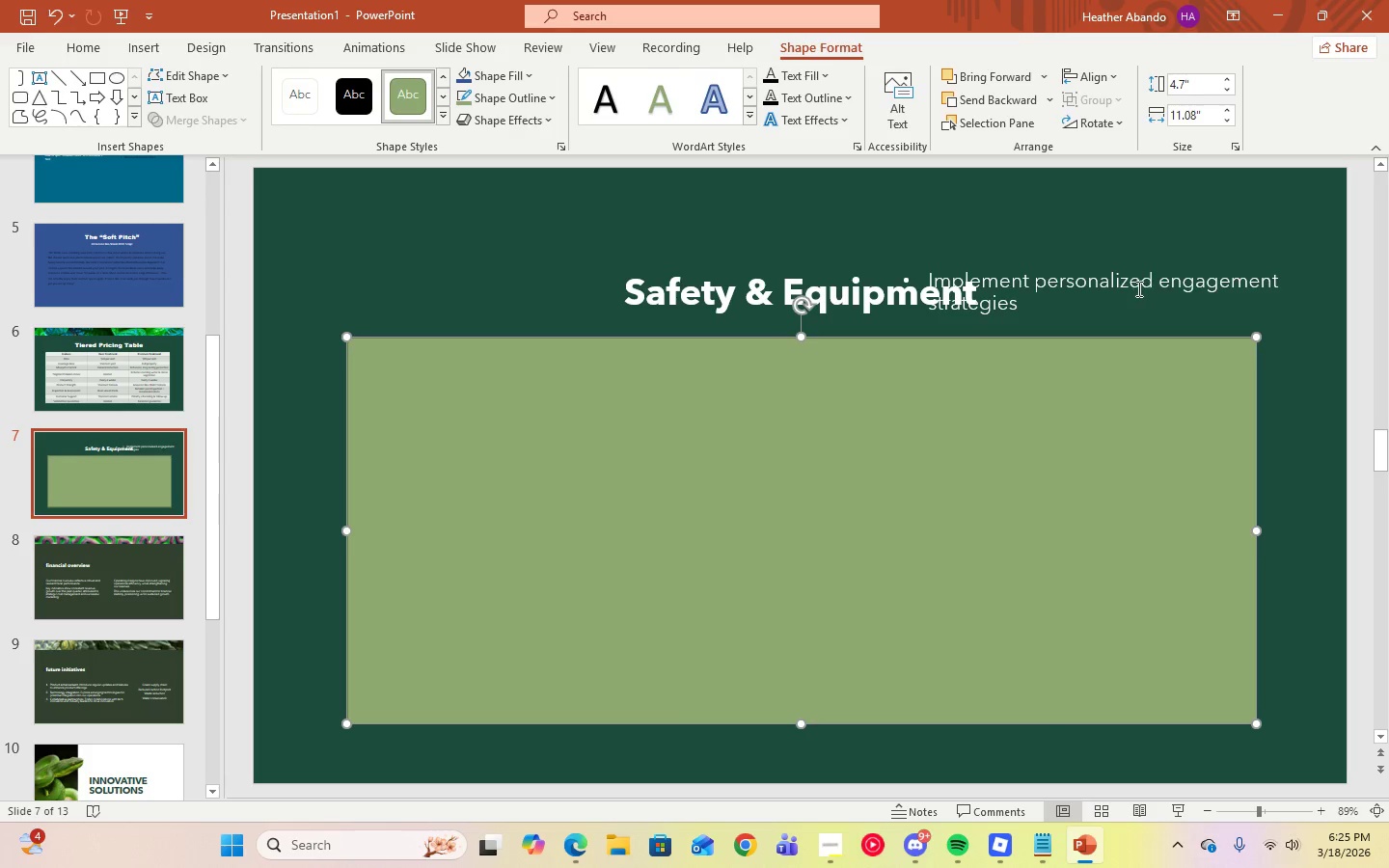 
left_click([1137, 288])
 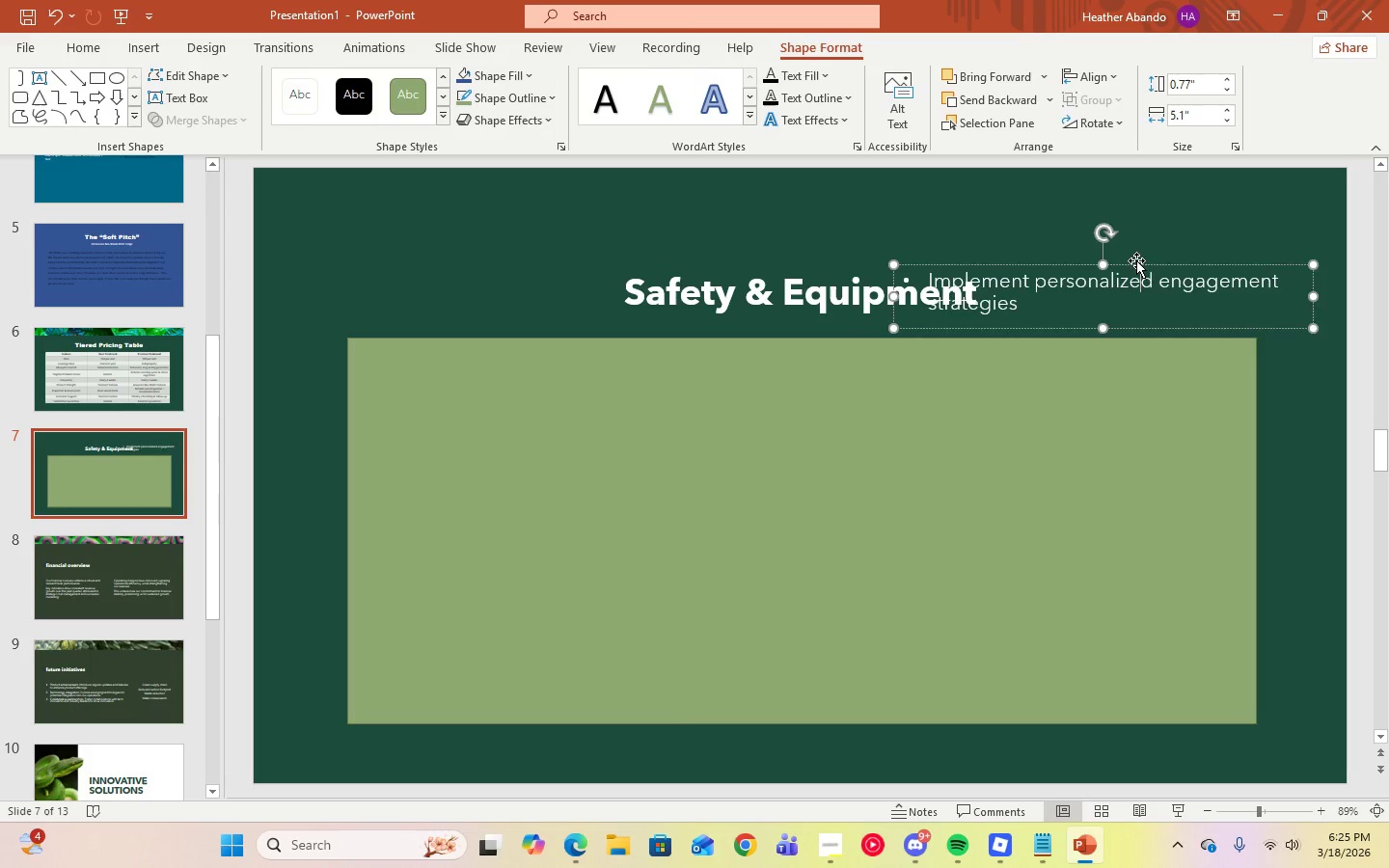 
left_click_drag(start_coordinate=[1136, 260], to_coordinate=[1127, 201])
 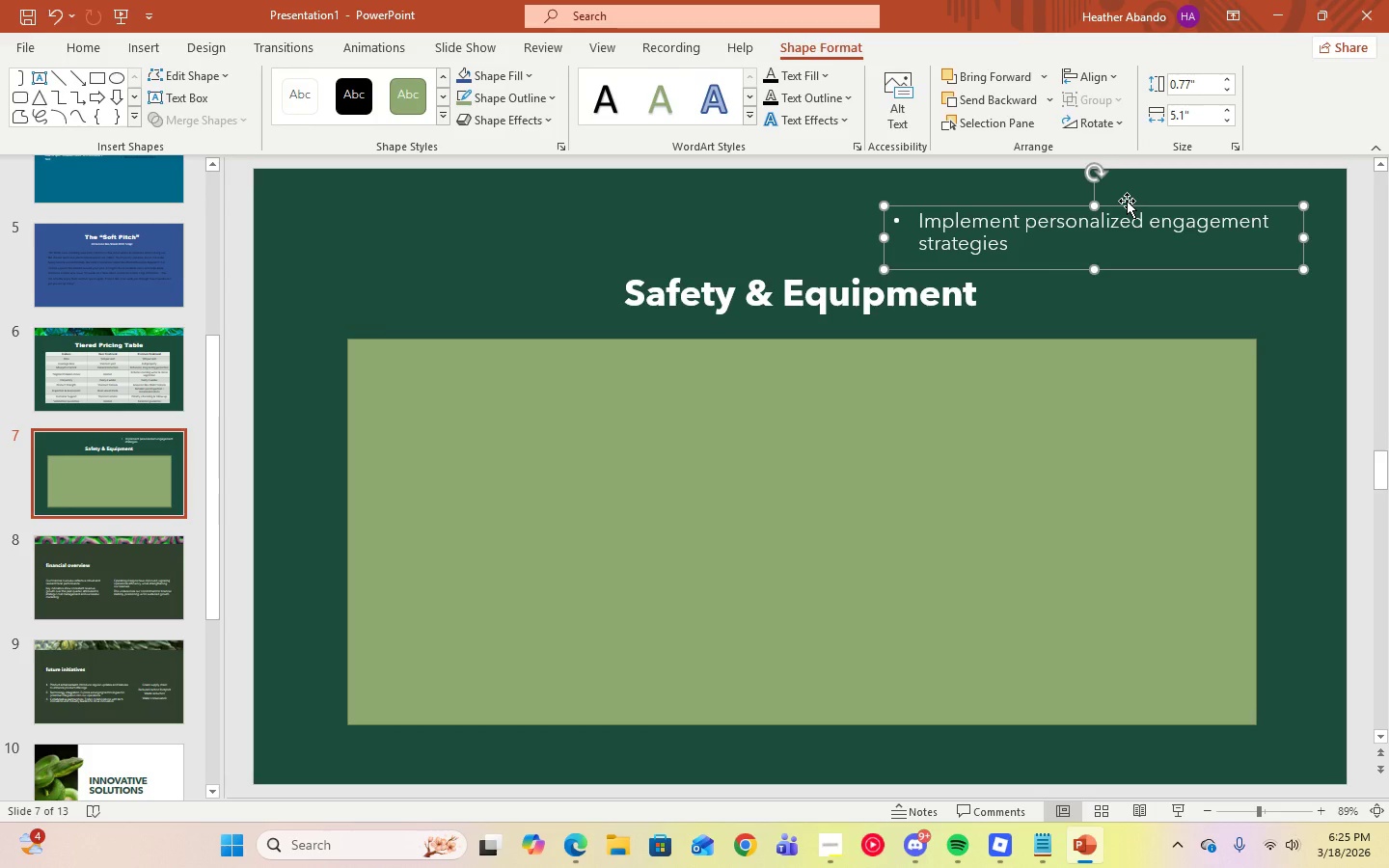 
wait(8.88)
 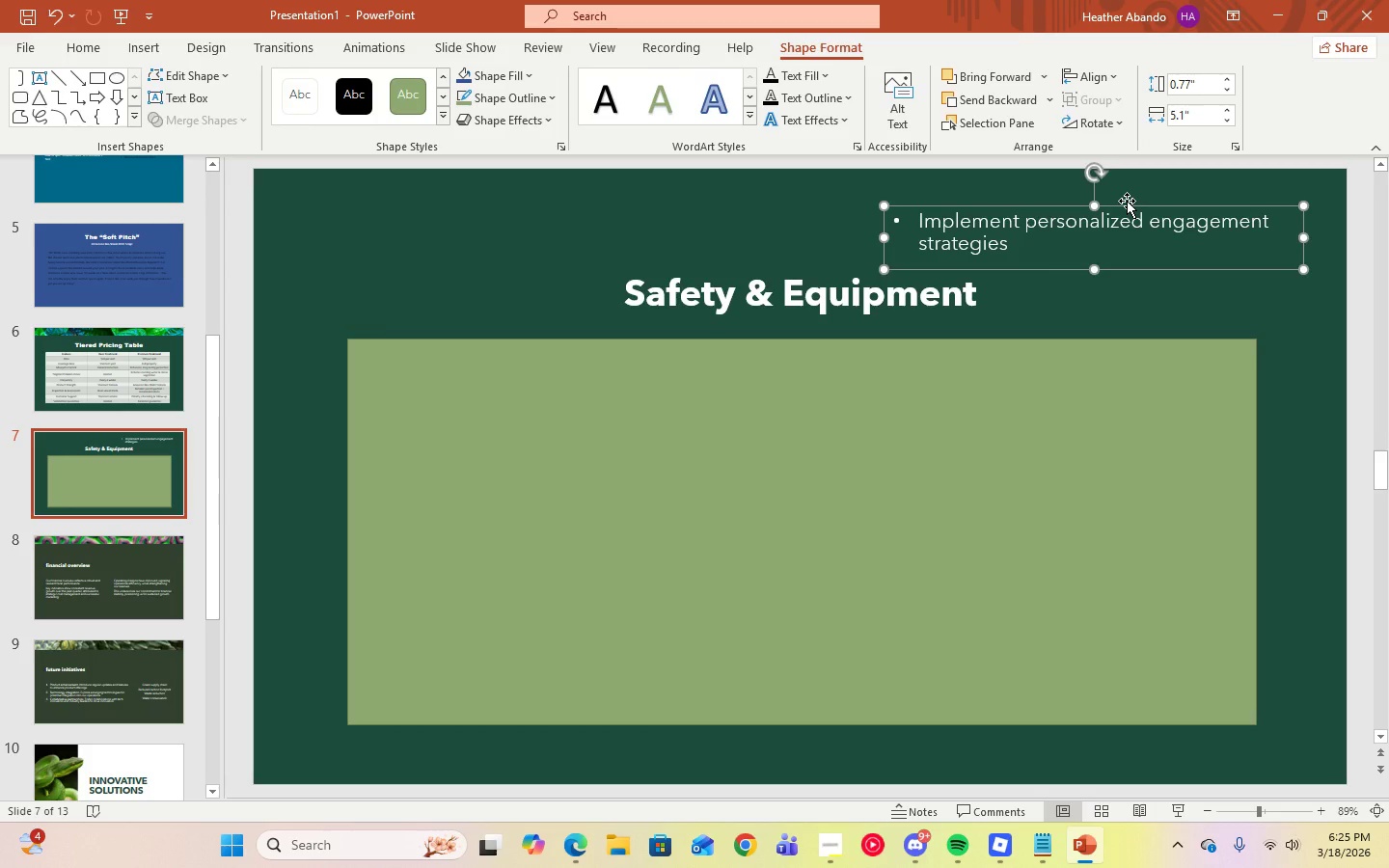 
left_click([489, 430])
 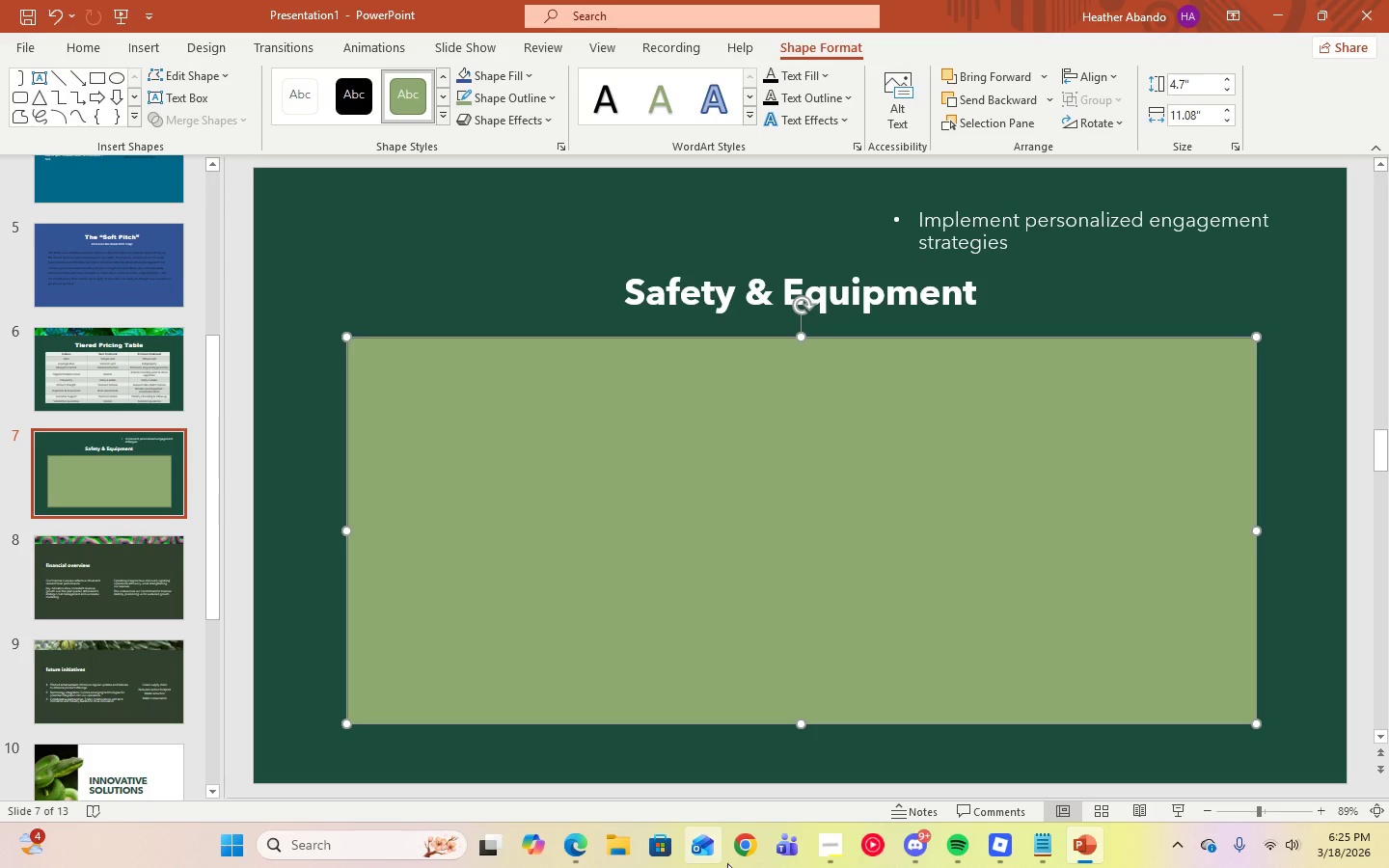 
left_click([567, 854])
 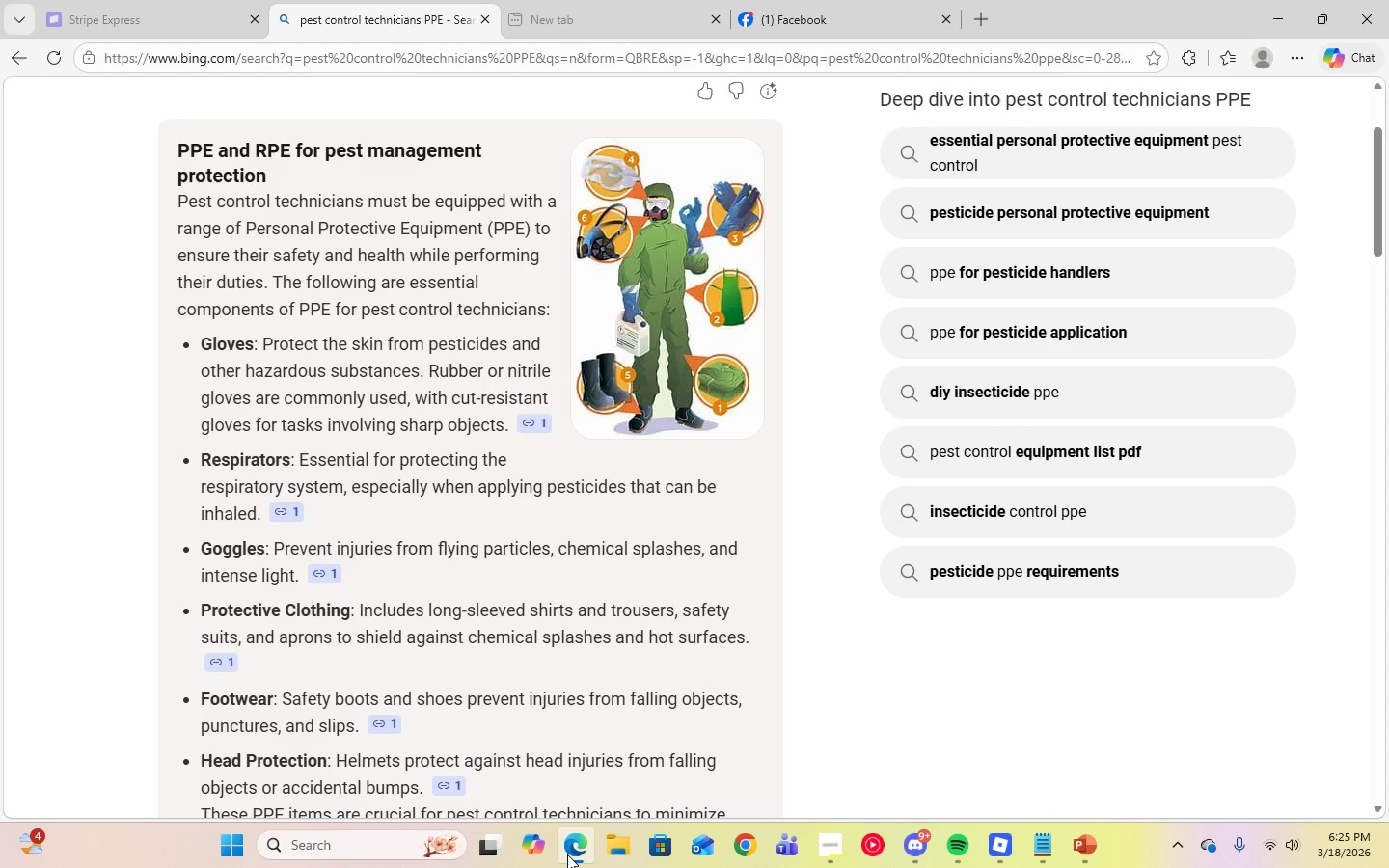 
left_click([567, 854])
 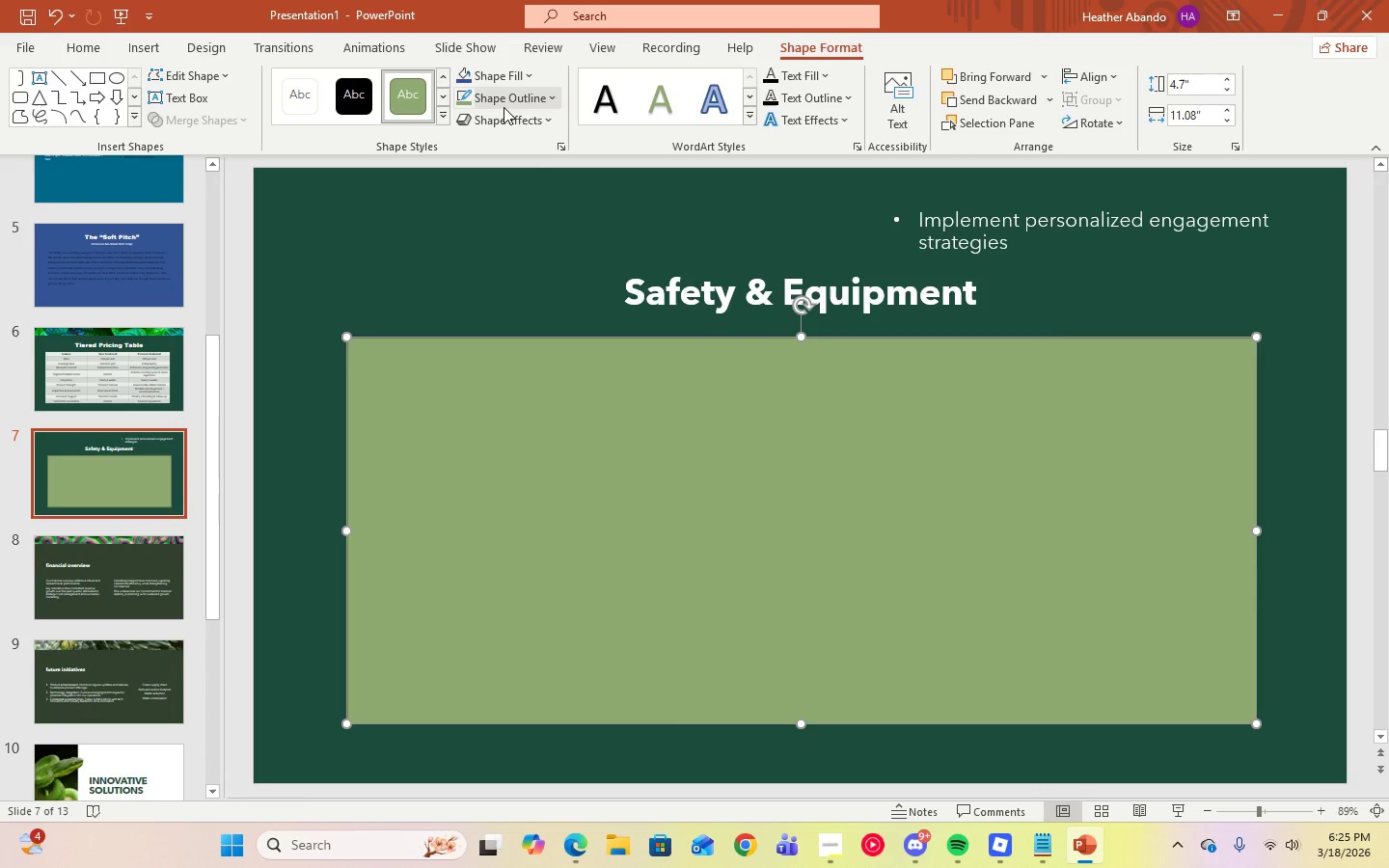 
mouse_move([474, 91])
 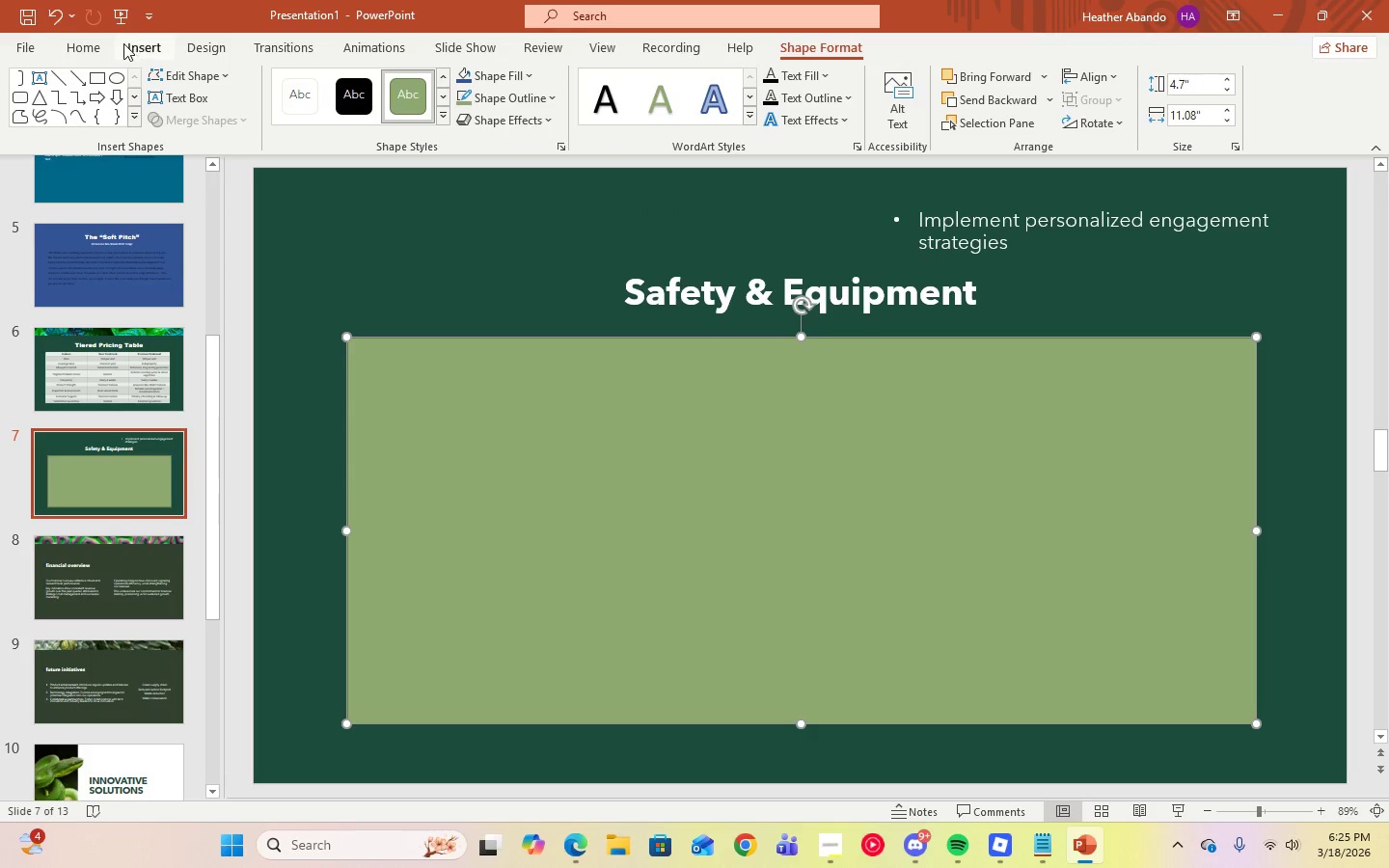 
left_click([144, 54])
 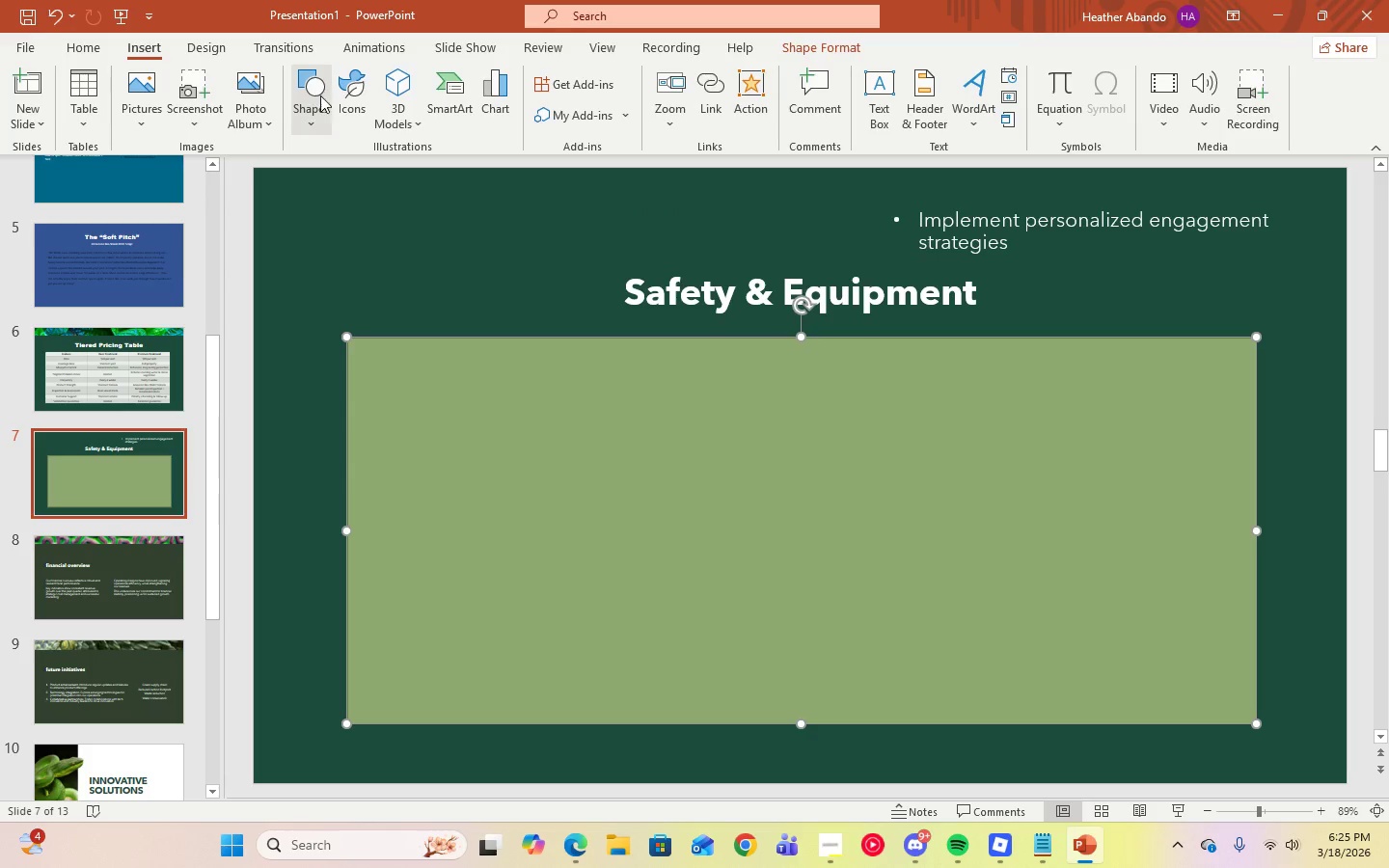 
left_click([341, 108])
 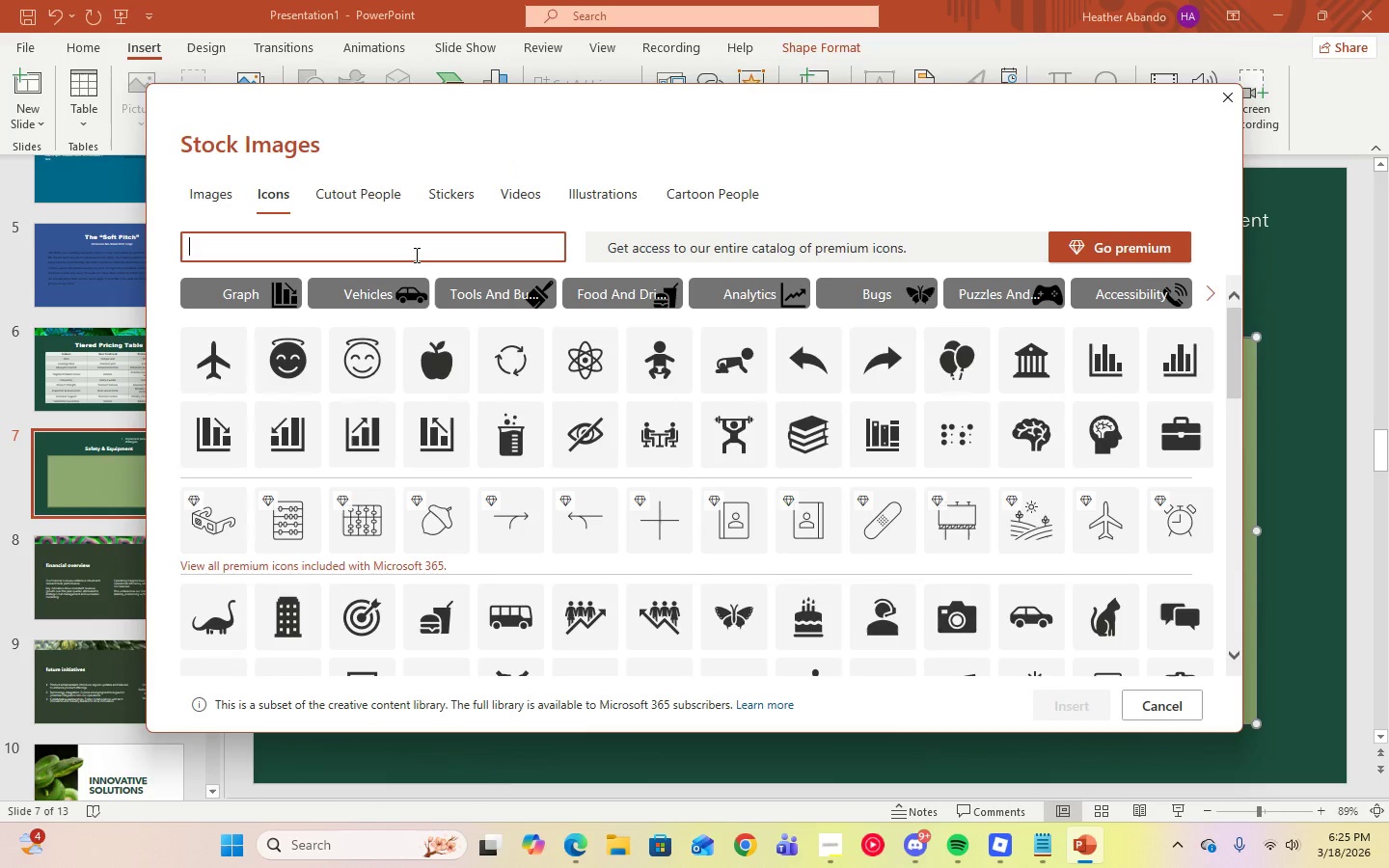 
type(GLOVES)
key(Backspace)
key(Backspace)
key(Backspace)
key(Backspace)
key(Backspace)
key(Backspace)
 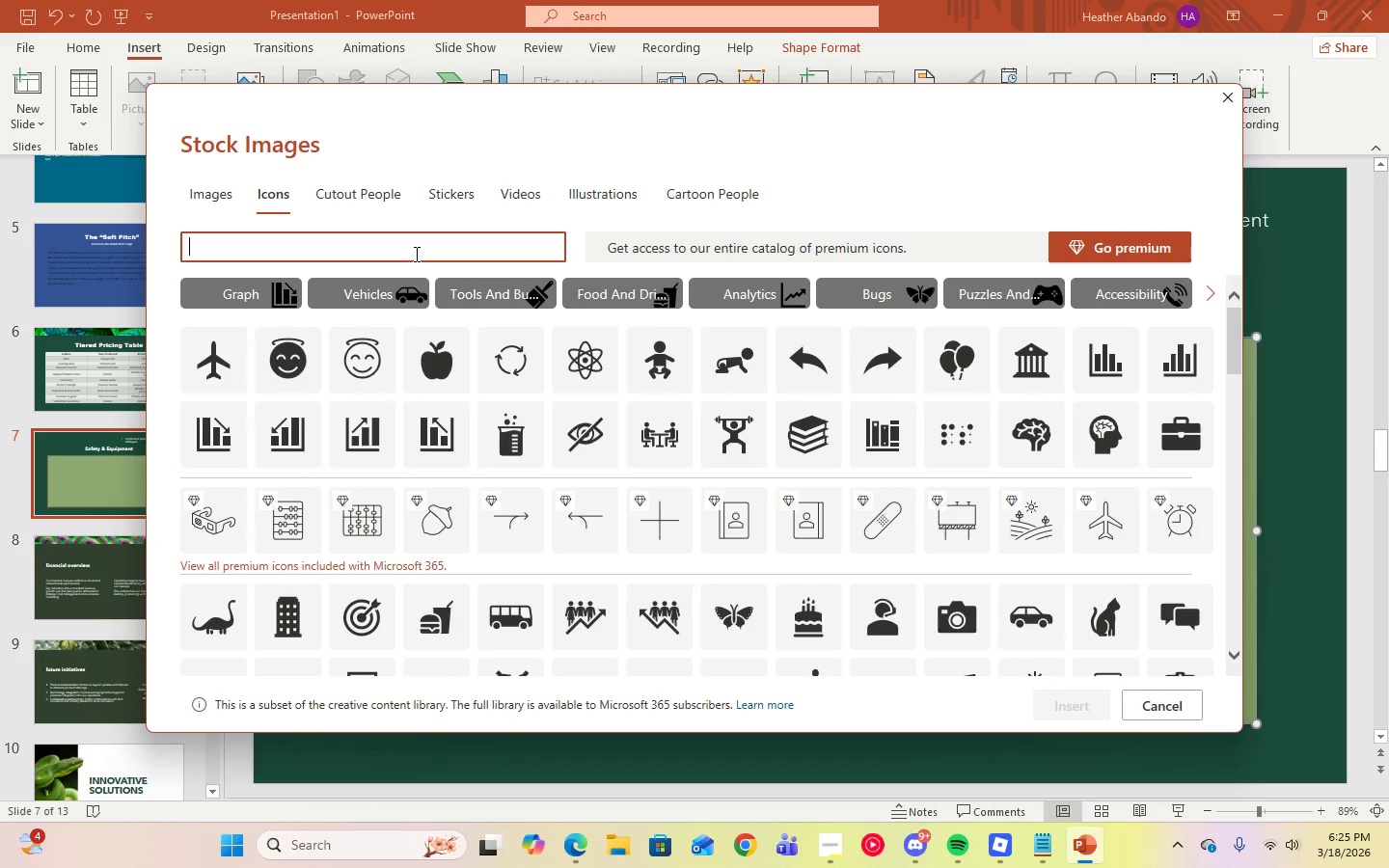 
type(gloves)
 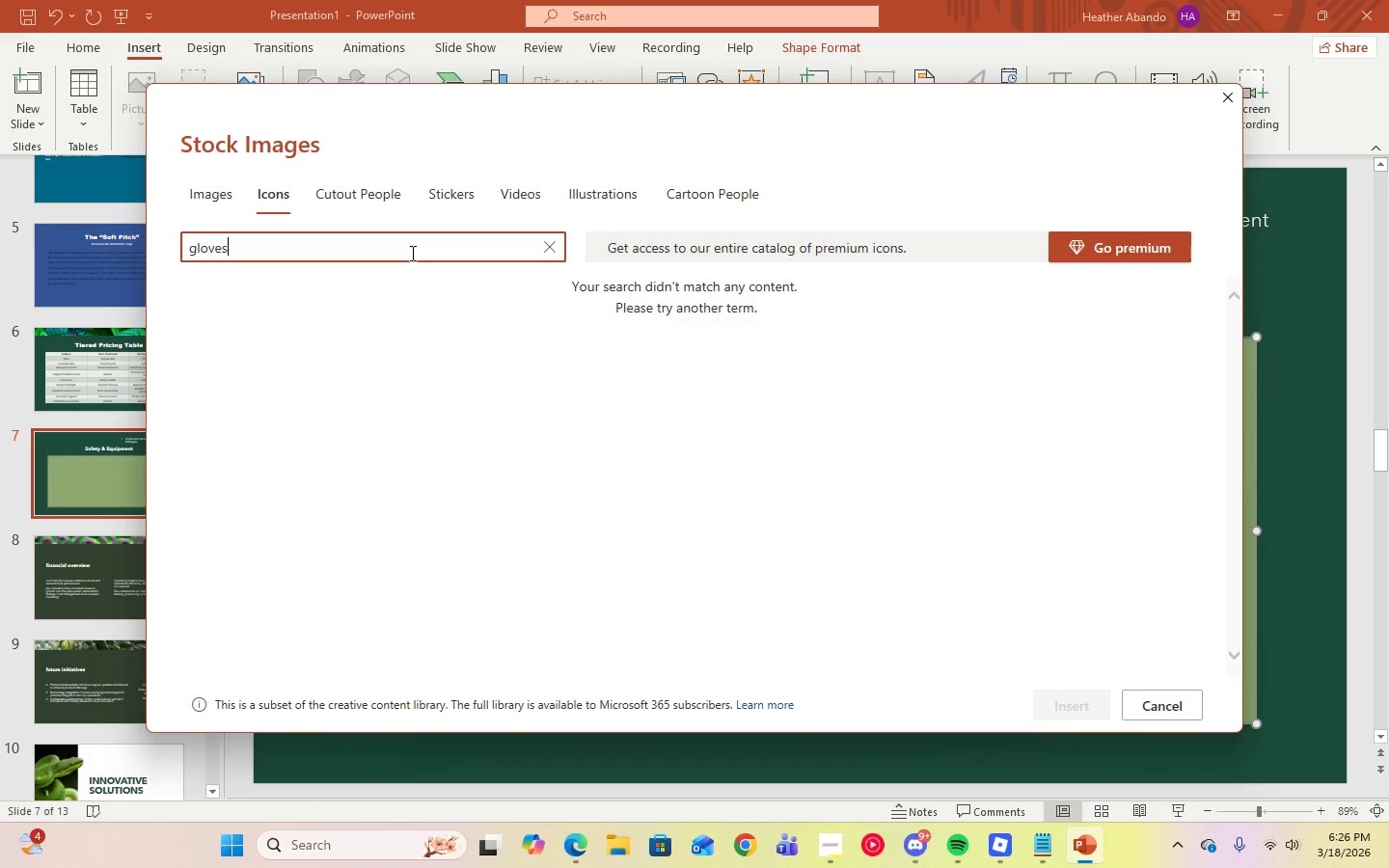 
wait(37.06)
 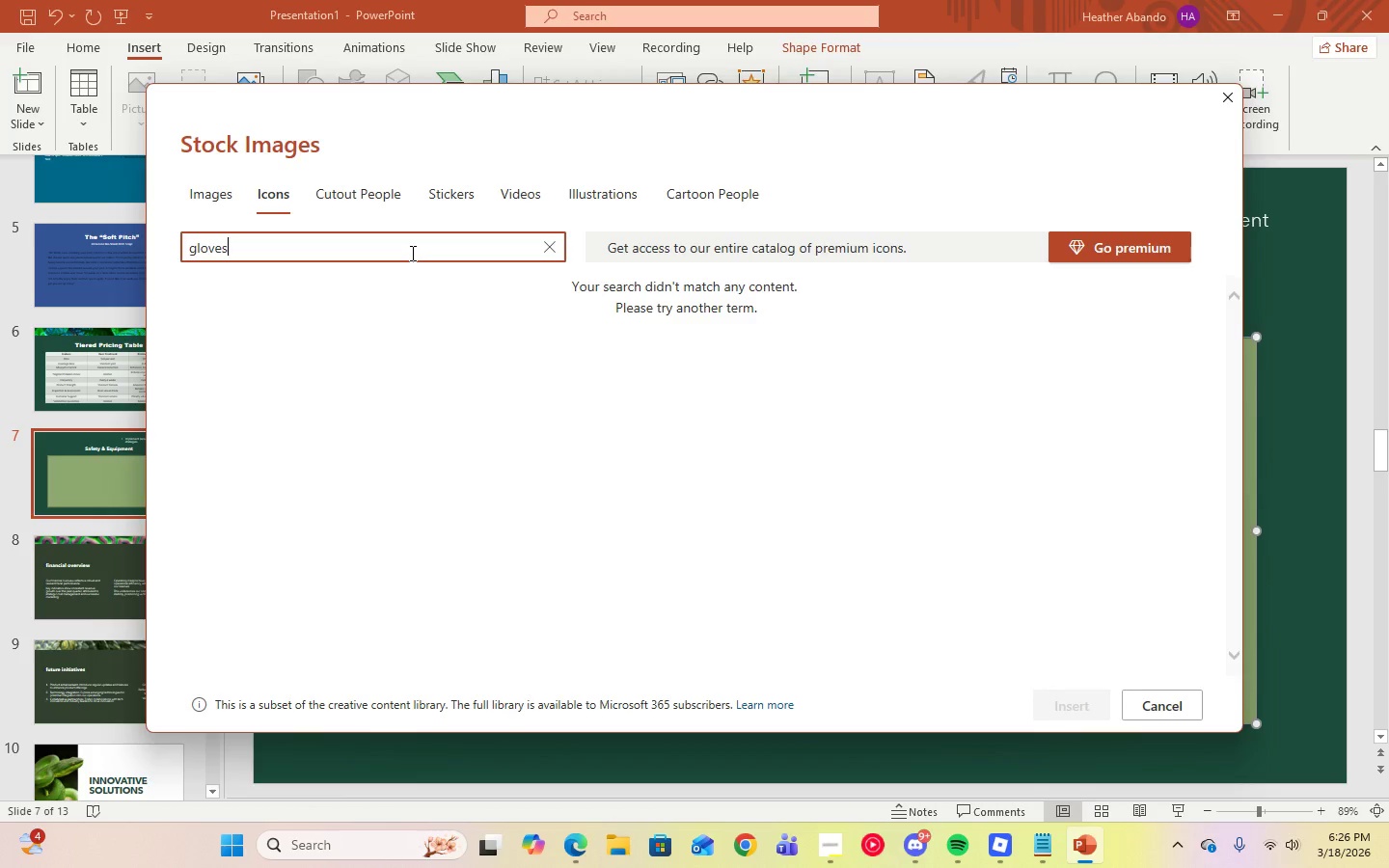 
left_click([547, 246])
 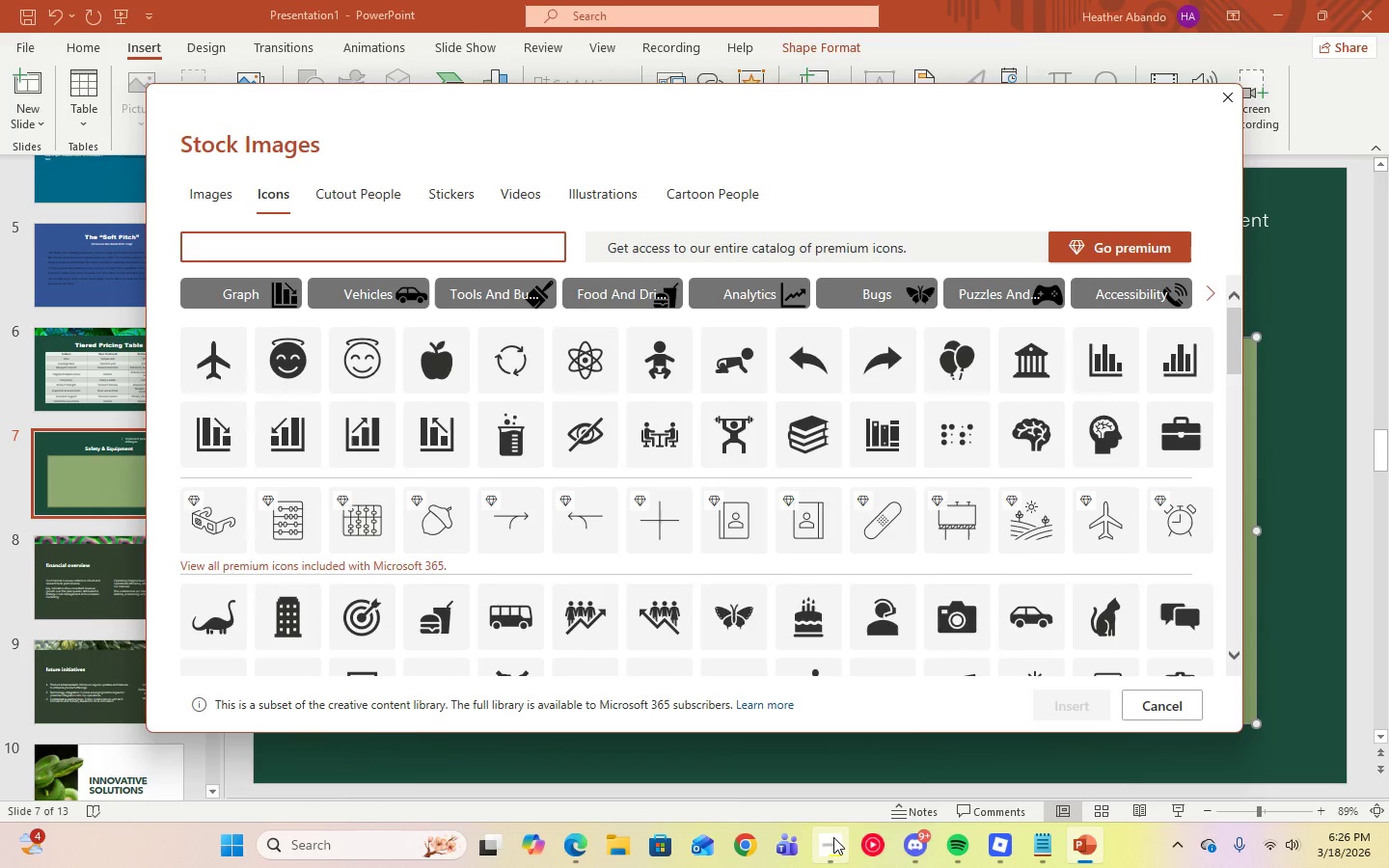 
left_click([564, 852])
 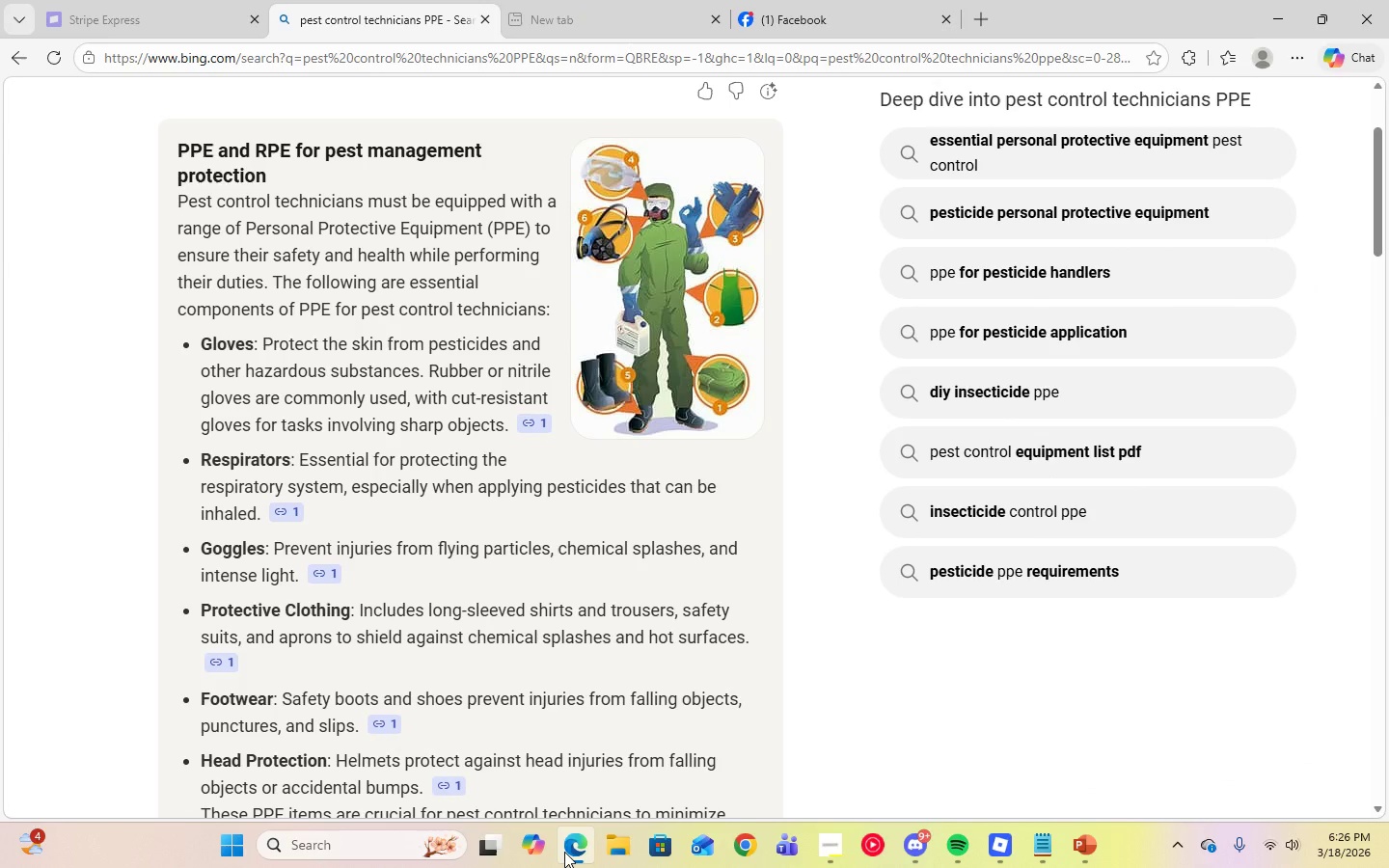 
left_click([564, 852])
 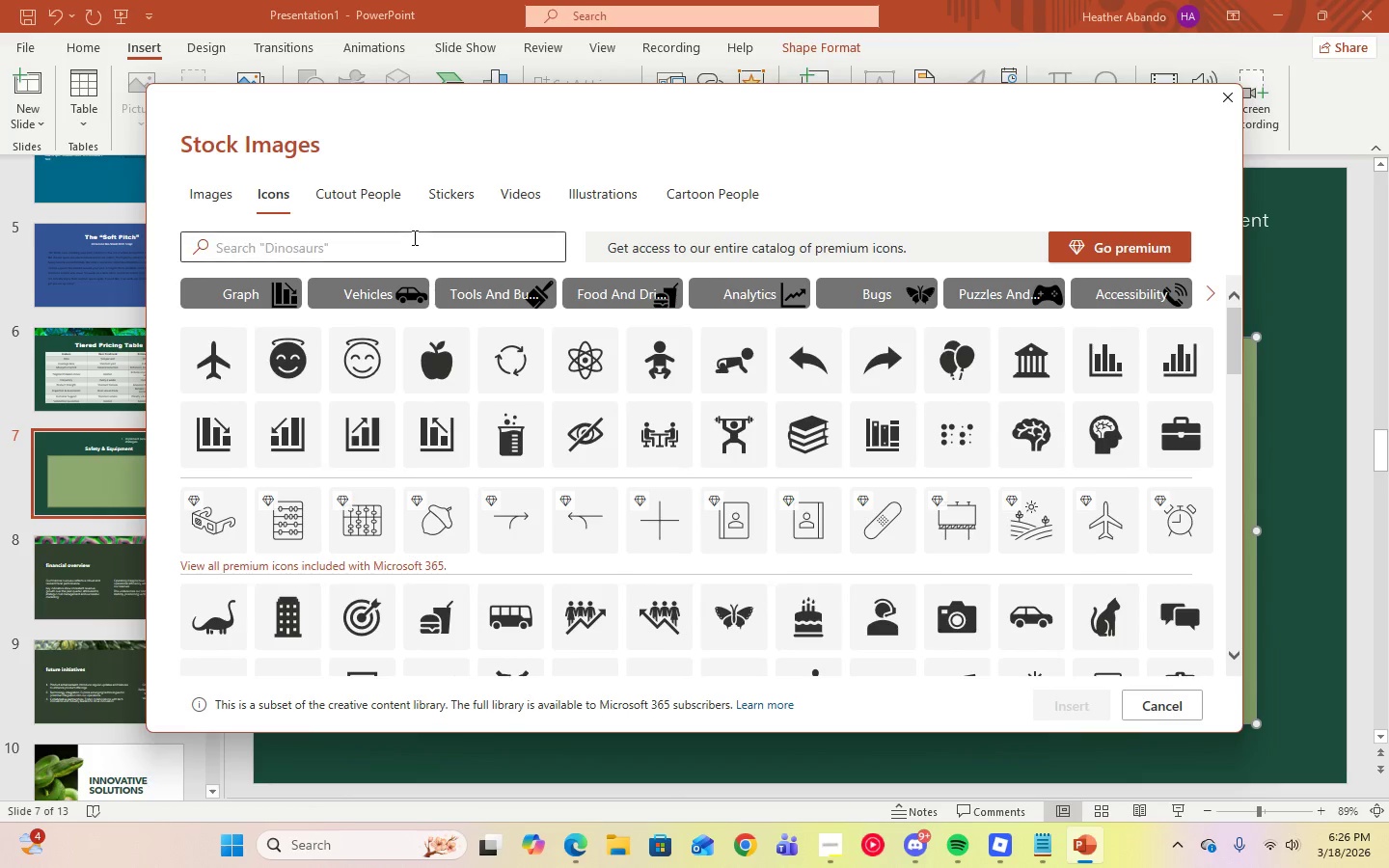 
left_click([407, 246])
 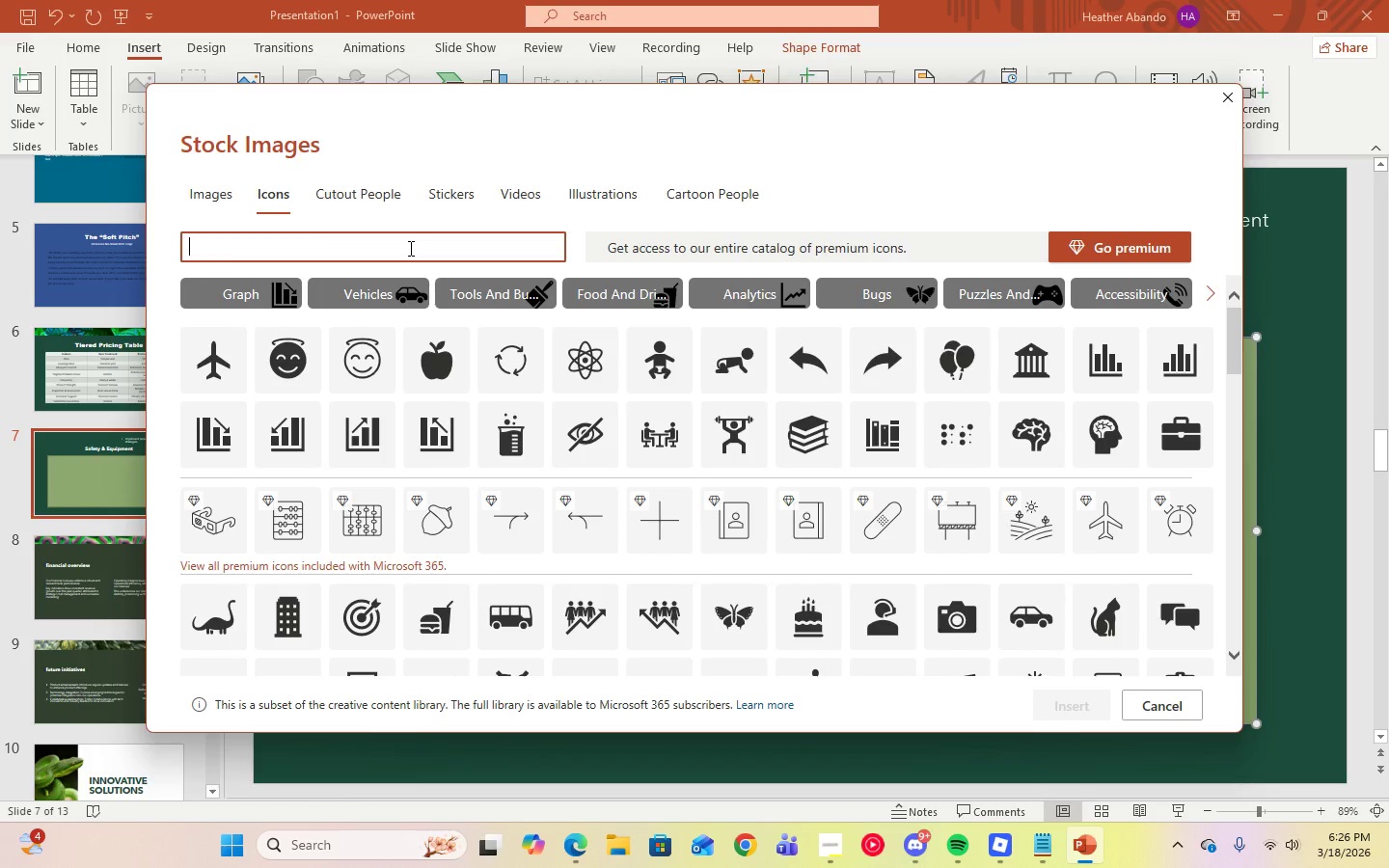 
type(goggles)
key(Backspace)
key(Backspace)
key(Backspace)
key(Backspace)
key(Backspace)
key(Backspace)
key(Backspace)
 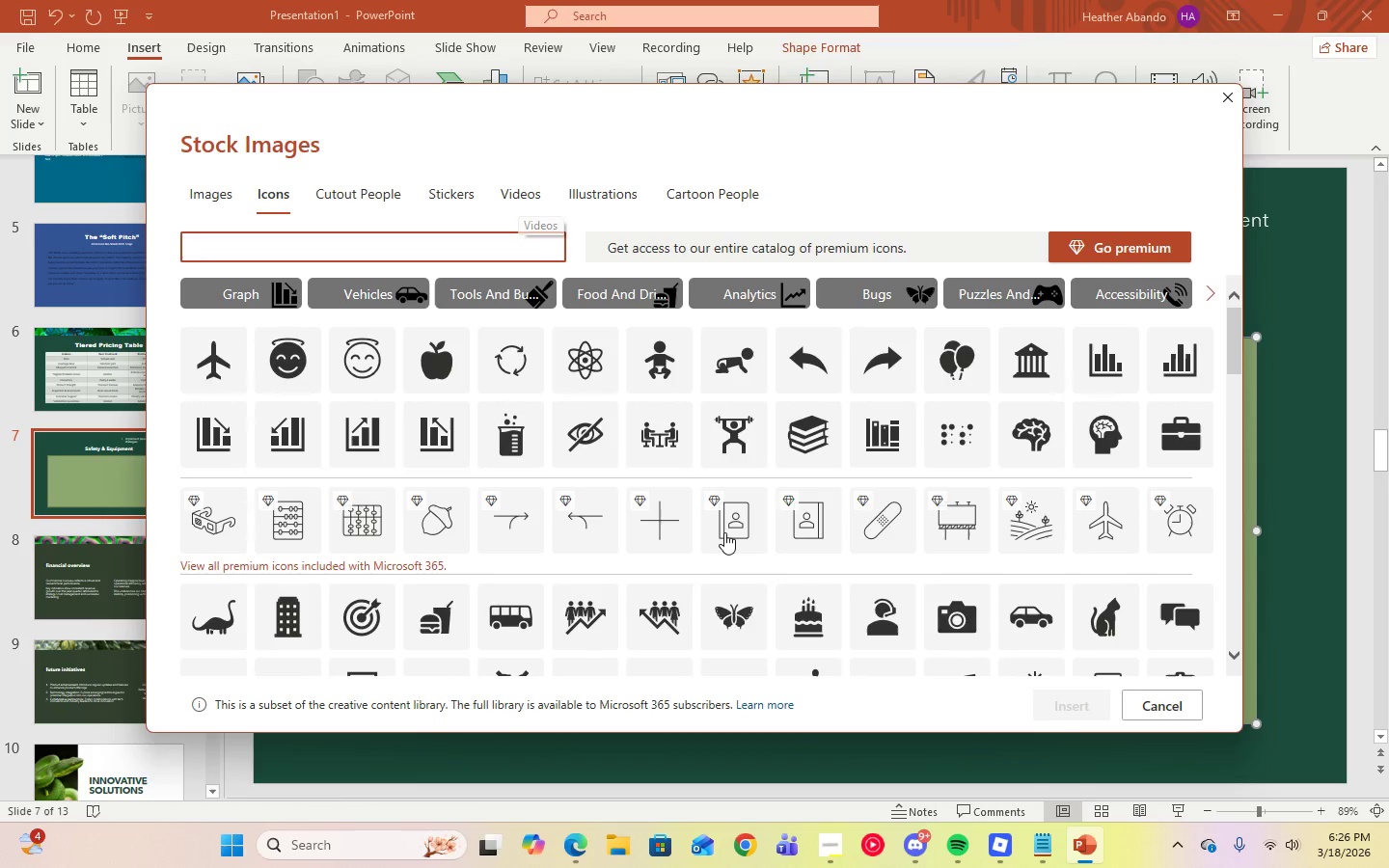 
scroll: coordinate [725, 533], scroll_direction: down, amount: 8.0
 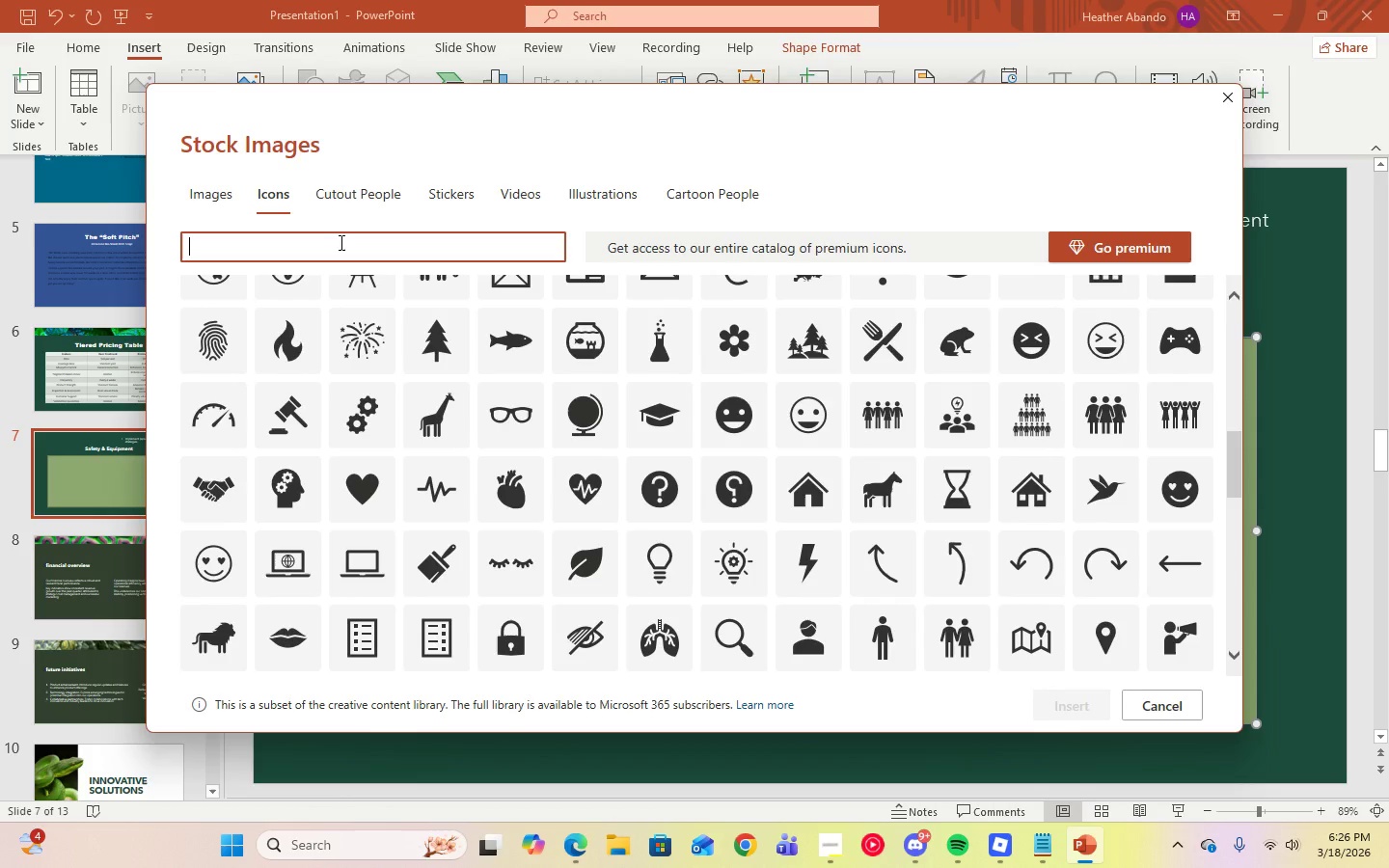 
type(sprayers)
 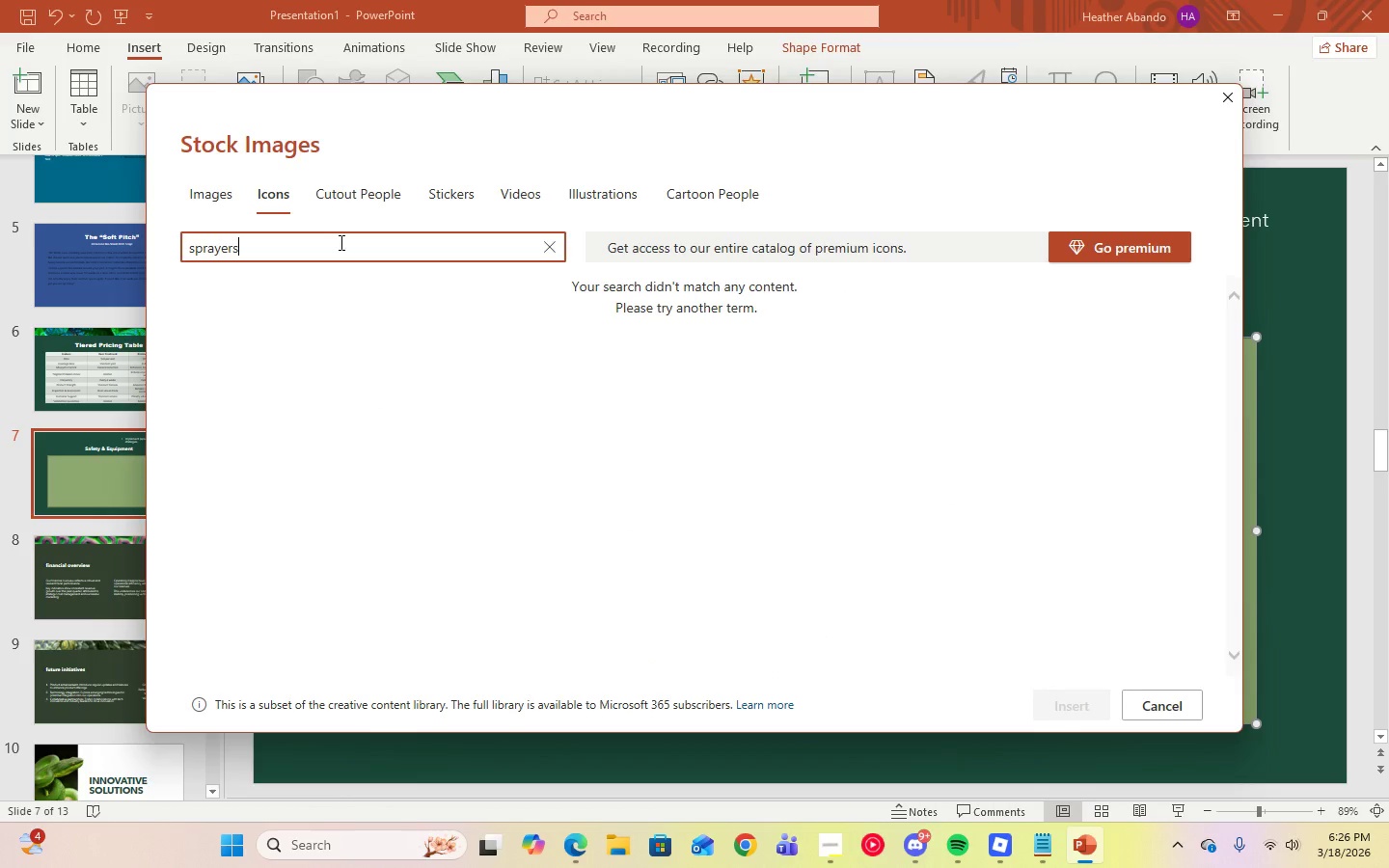 
key(Enter)
 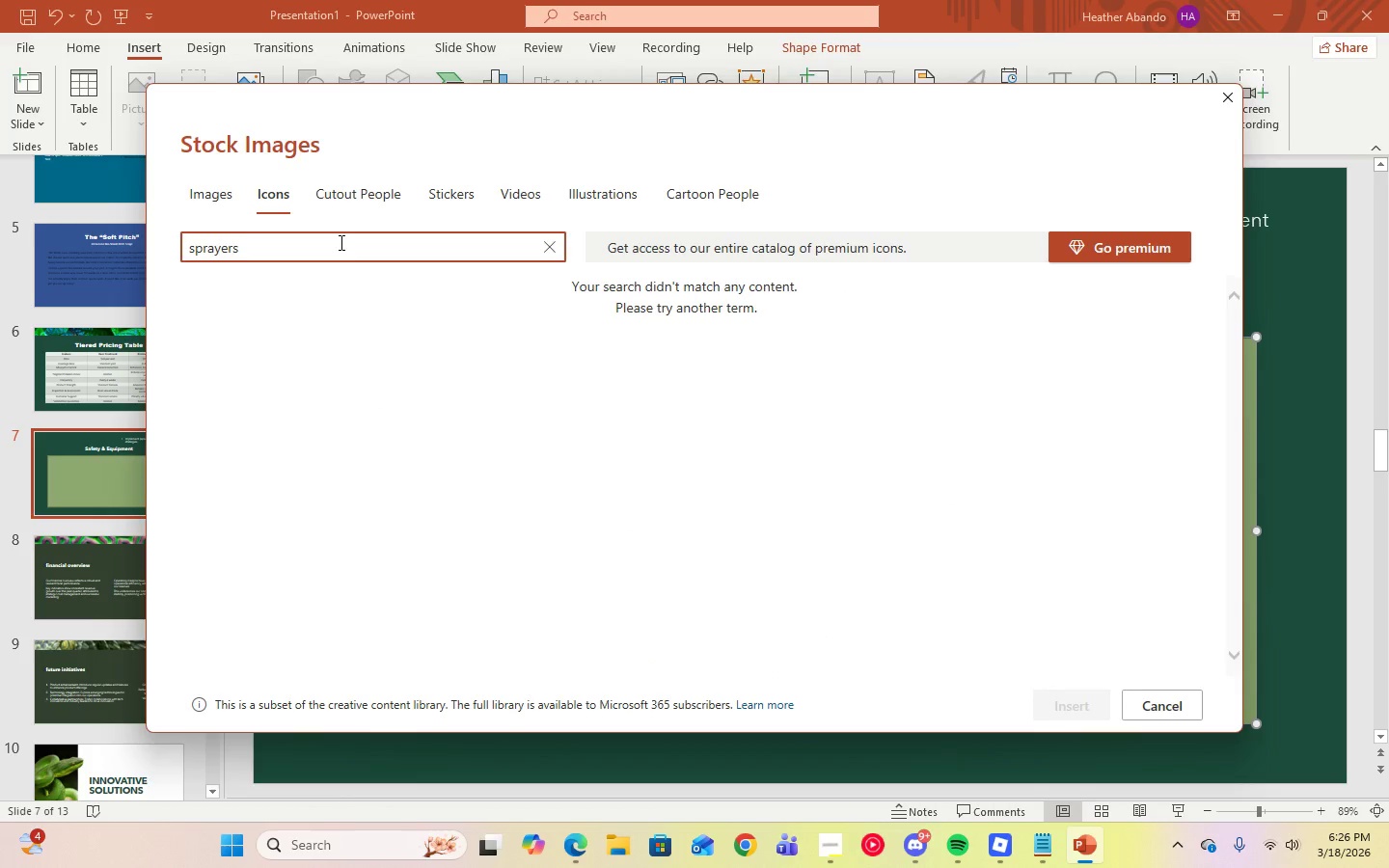 
key(Backspace)
 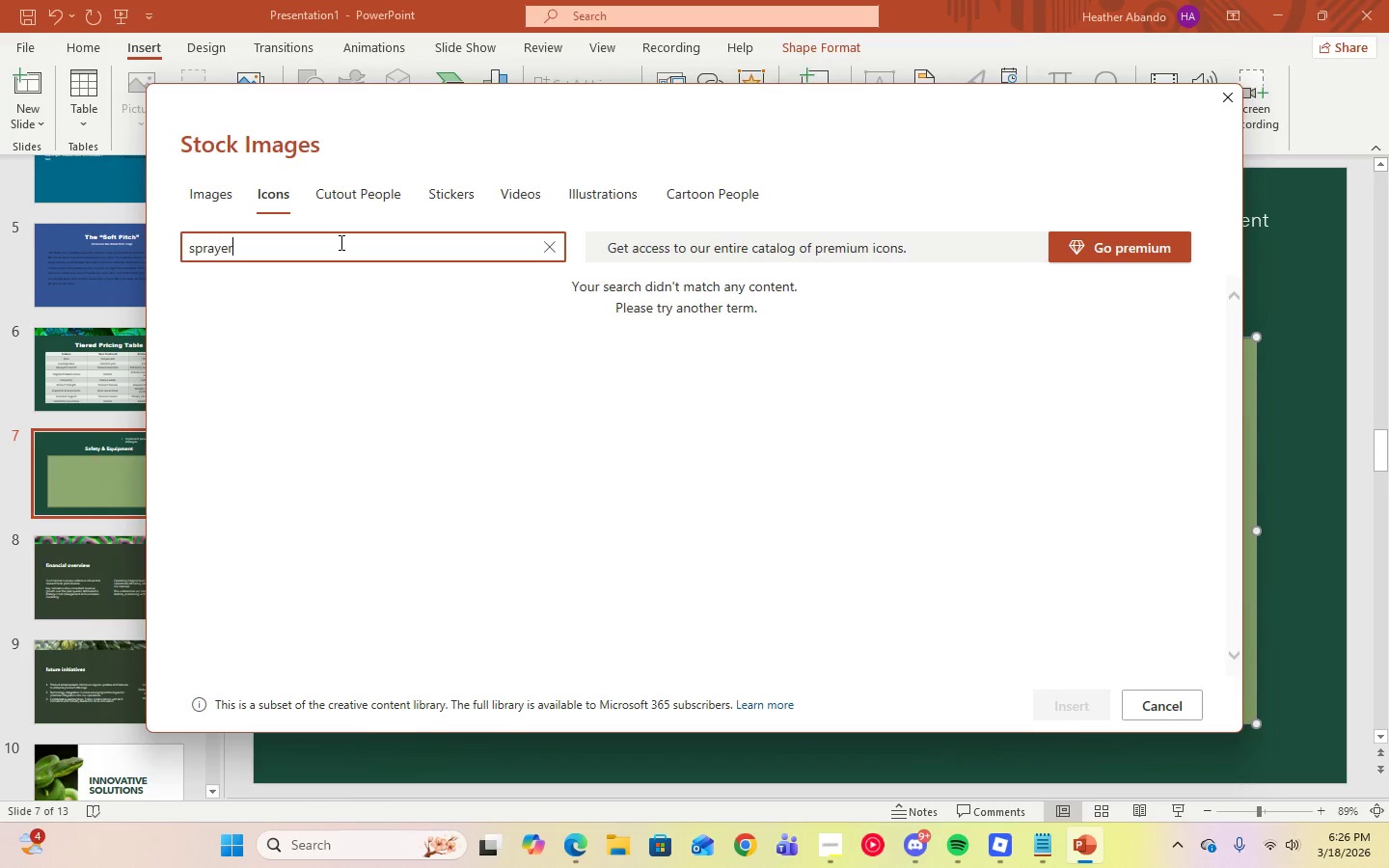 
key(Backspace)
 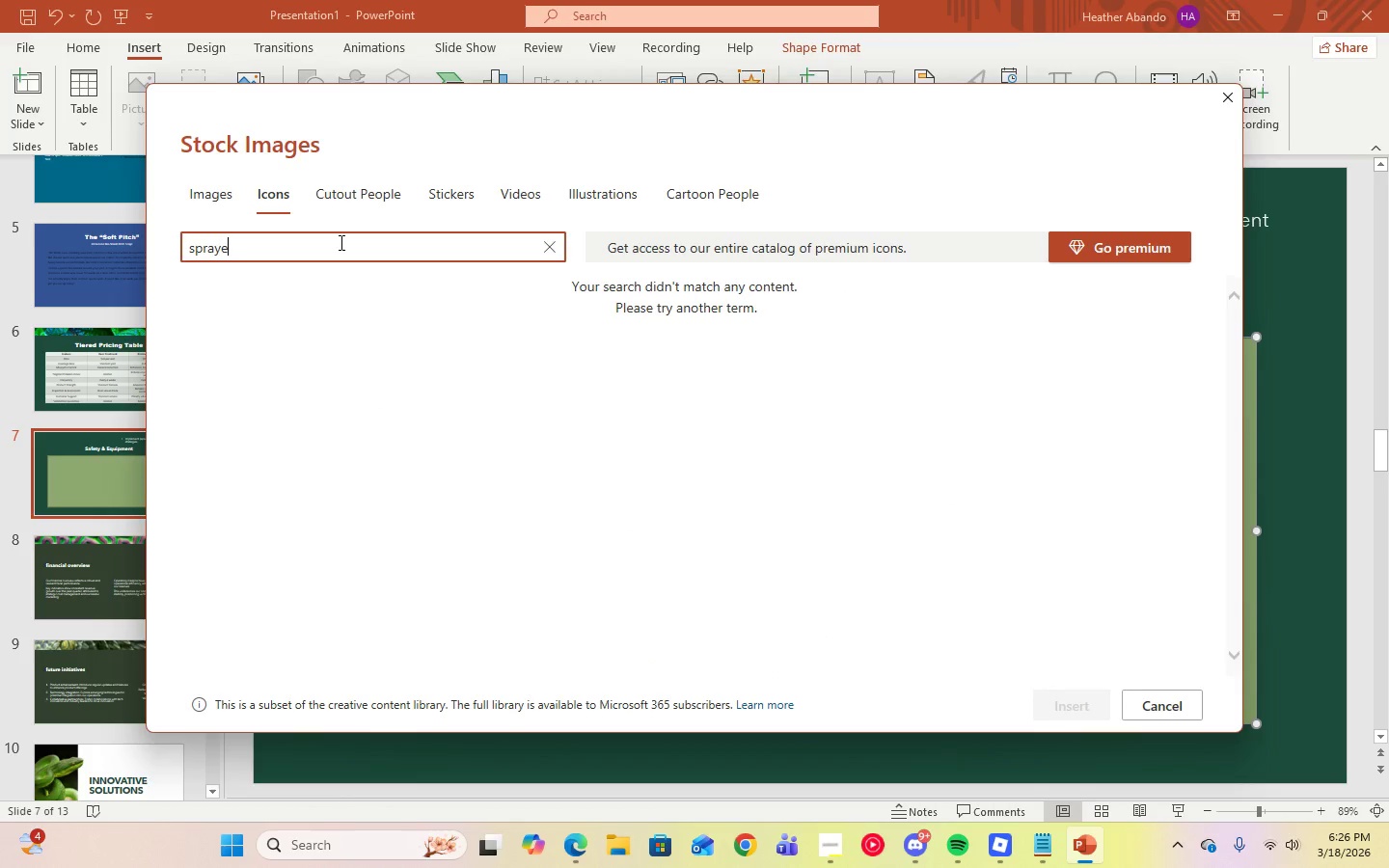 
key(Backspace)
 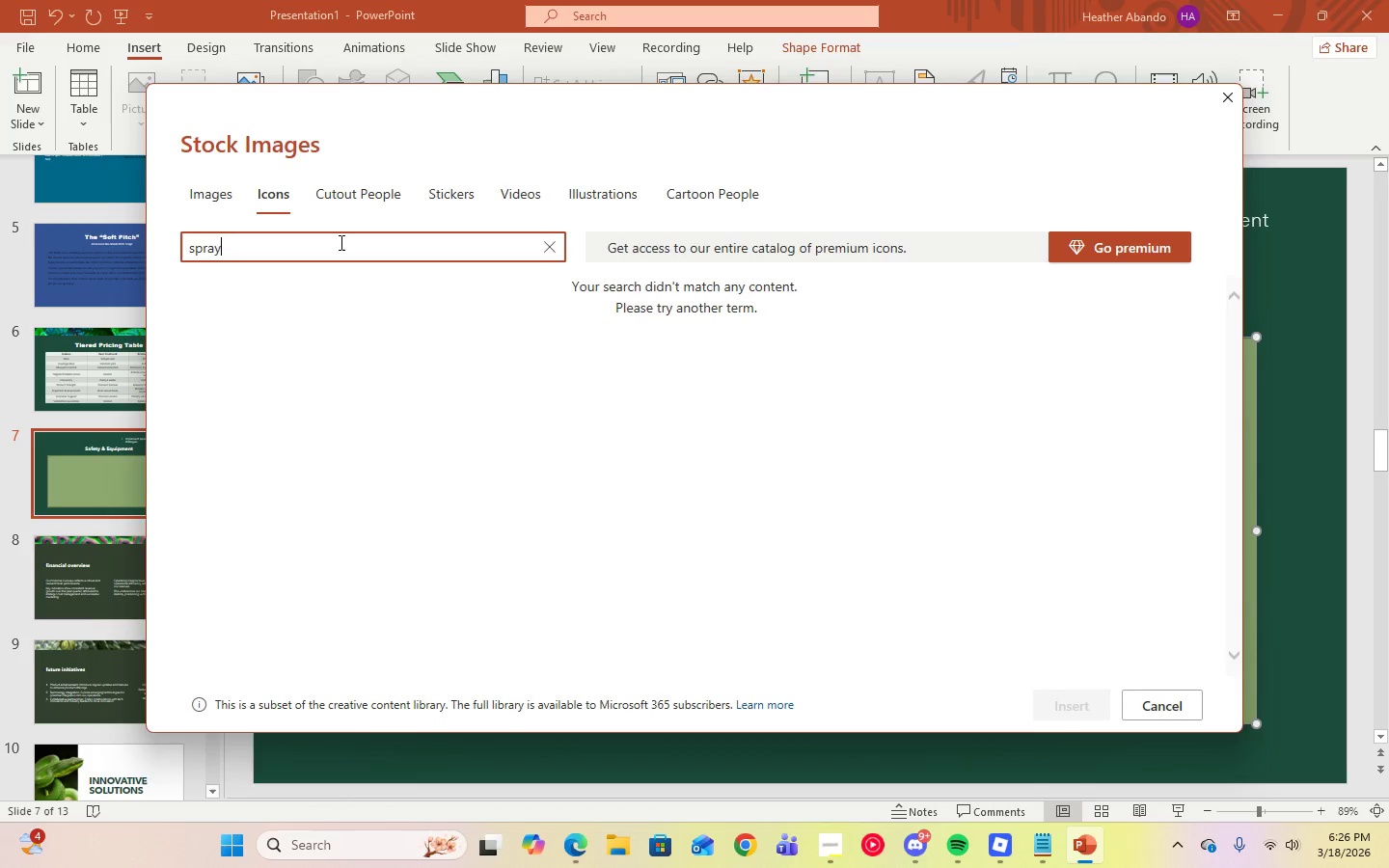 
key(Backspace)
 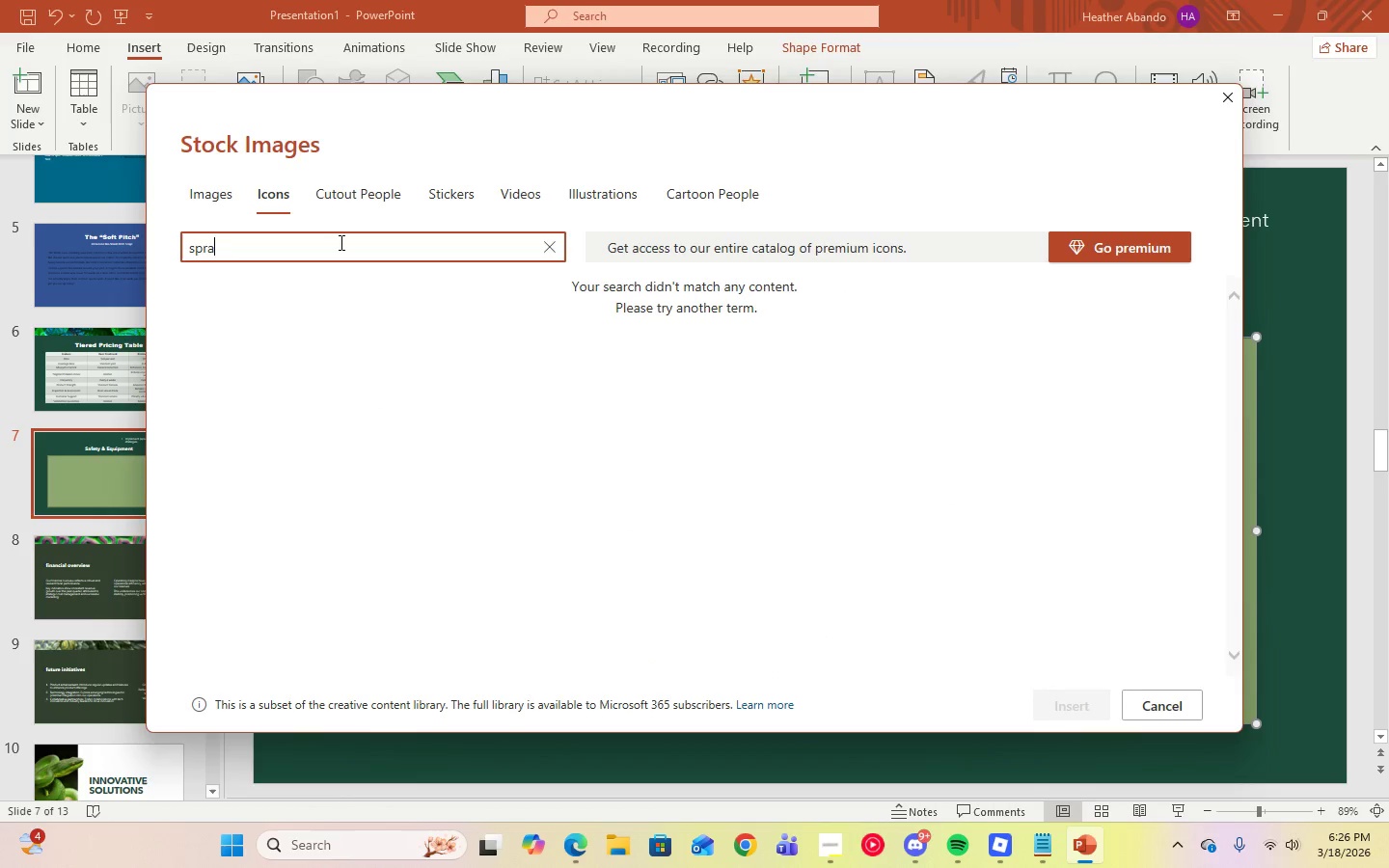 
key(Backspace)
 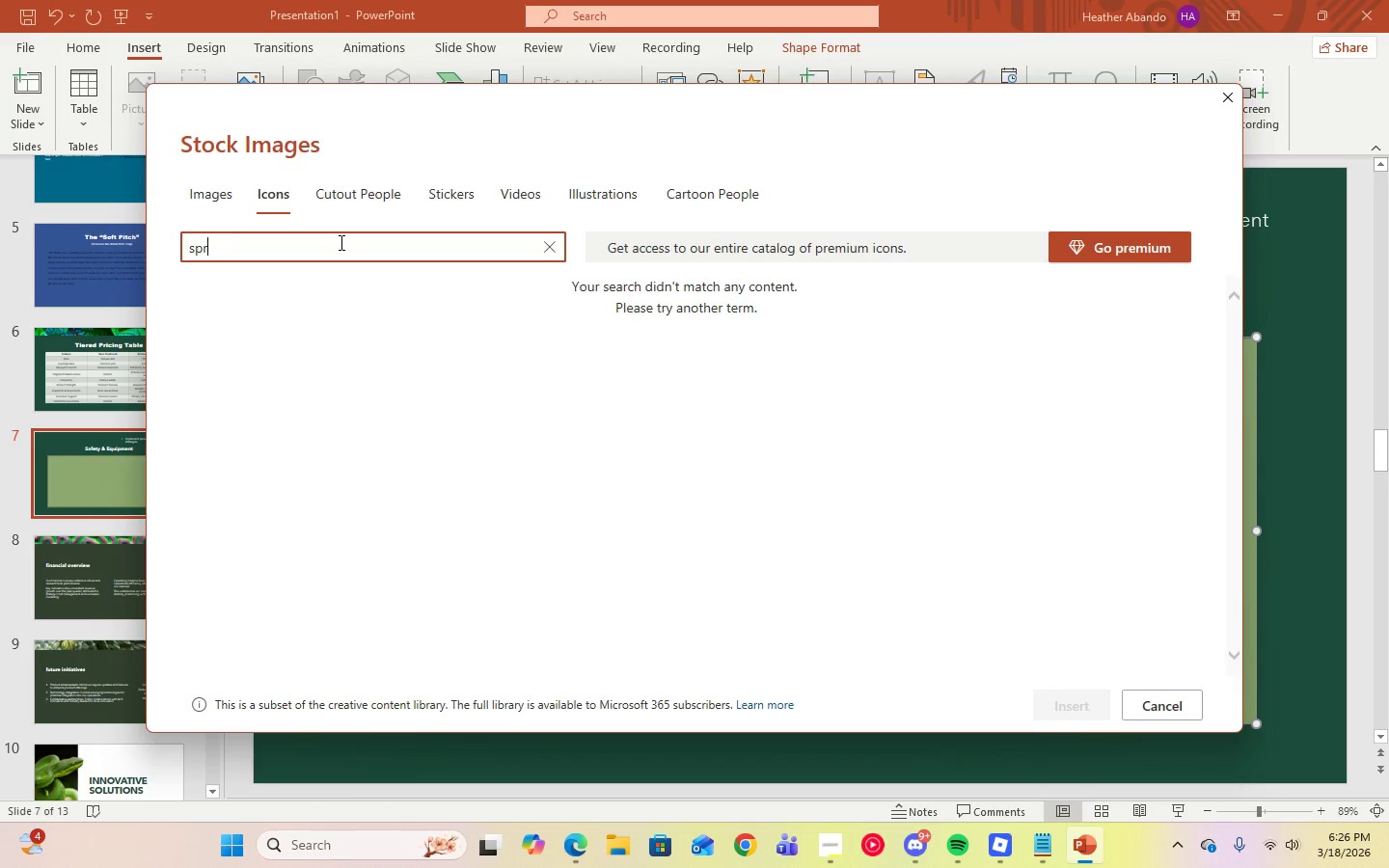 
key(Backspace)
 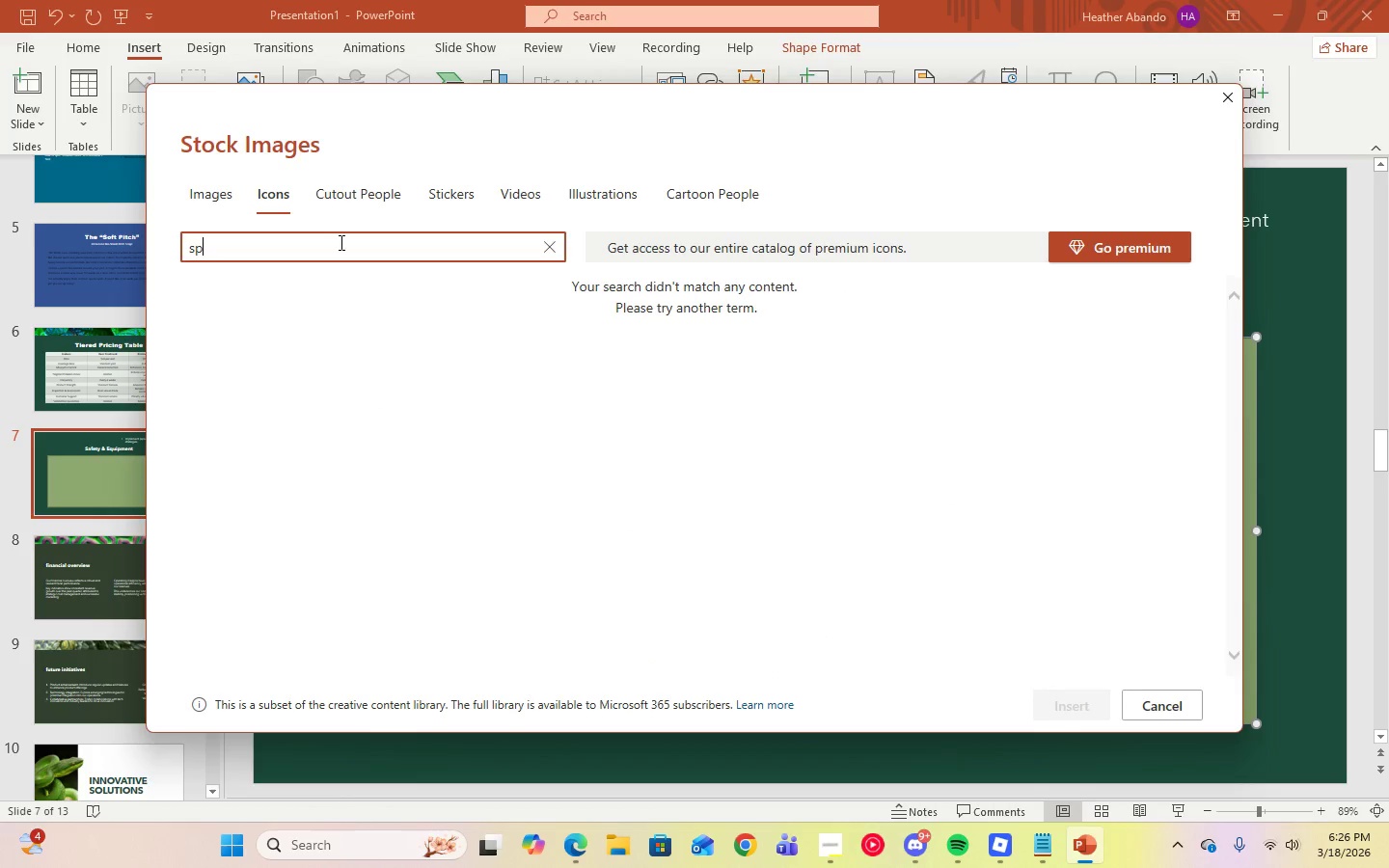 
key(Backspace)
 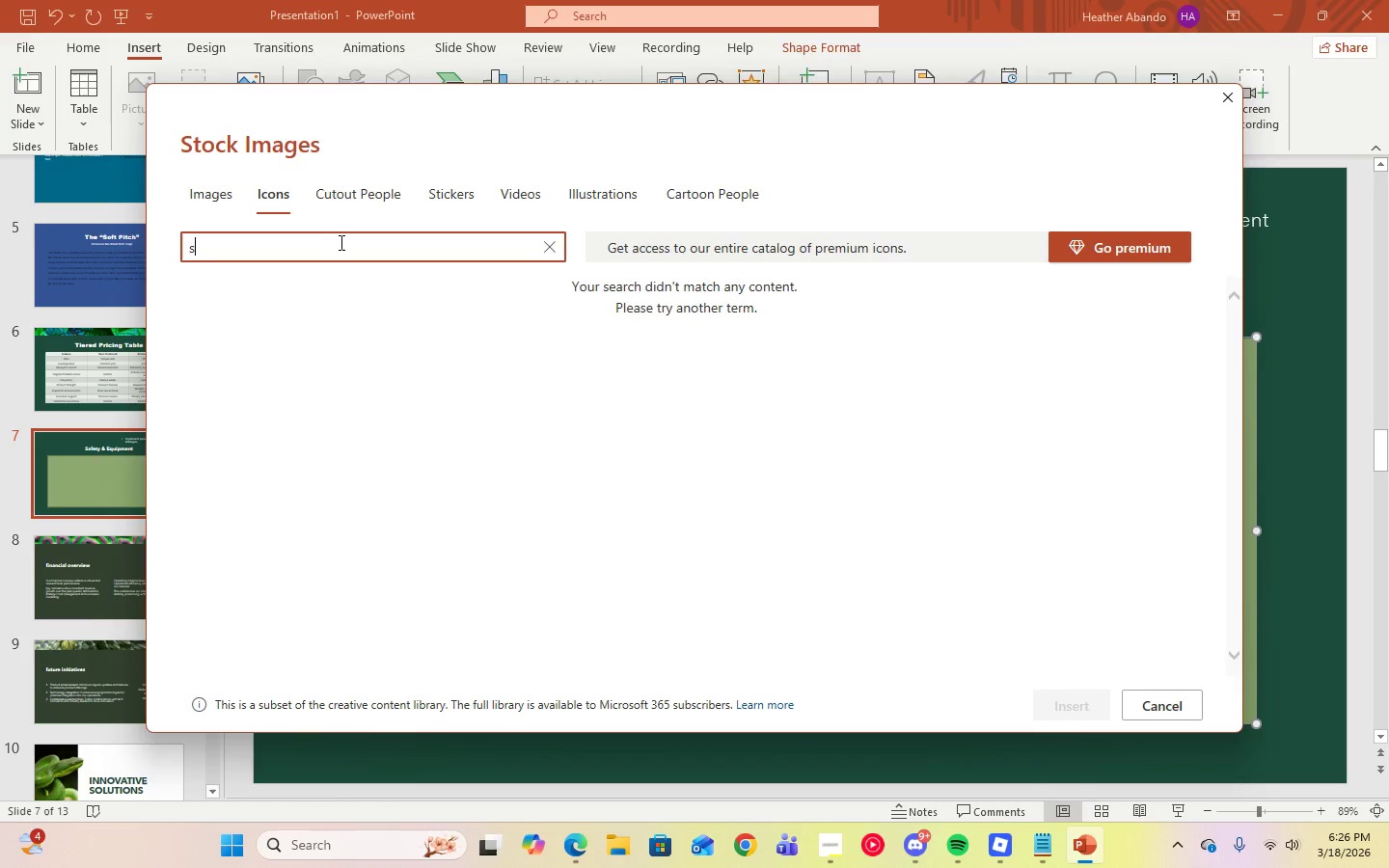 
key(Backspace)
 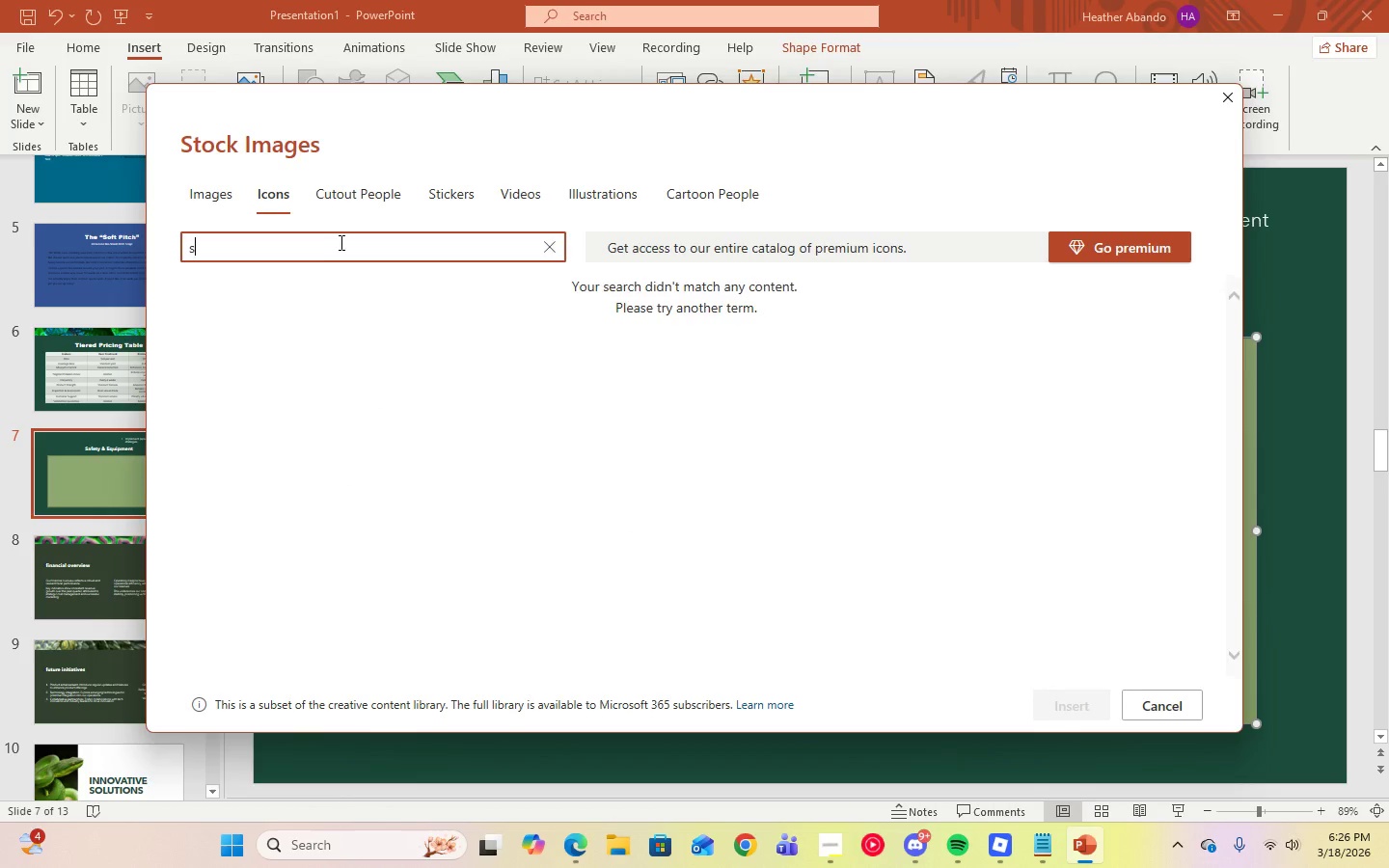 
key(Backspace)
 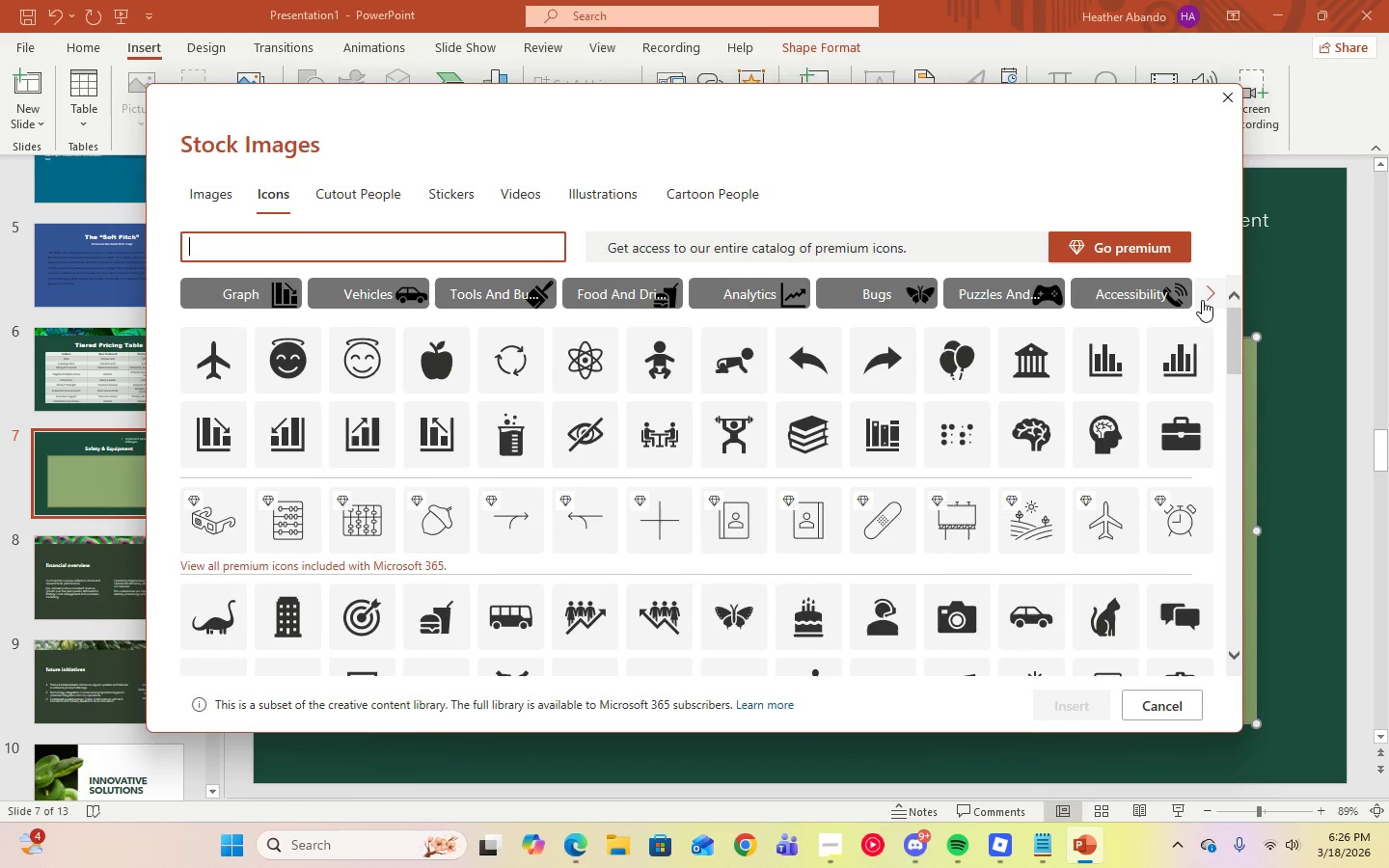 
left_click([1202, 300])
 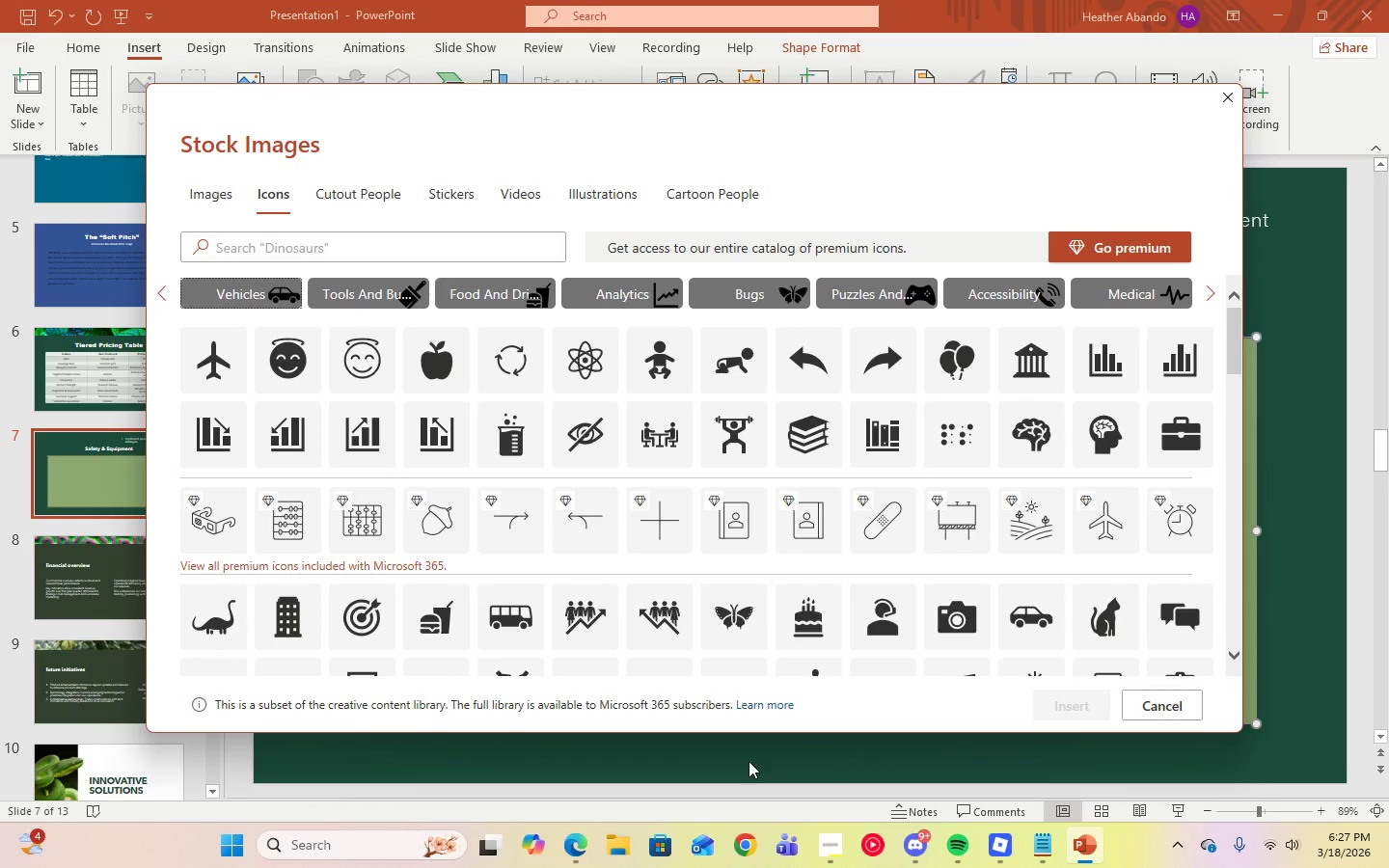 
left_click([587, 846])
 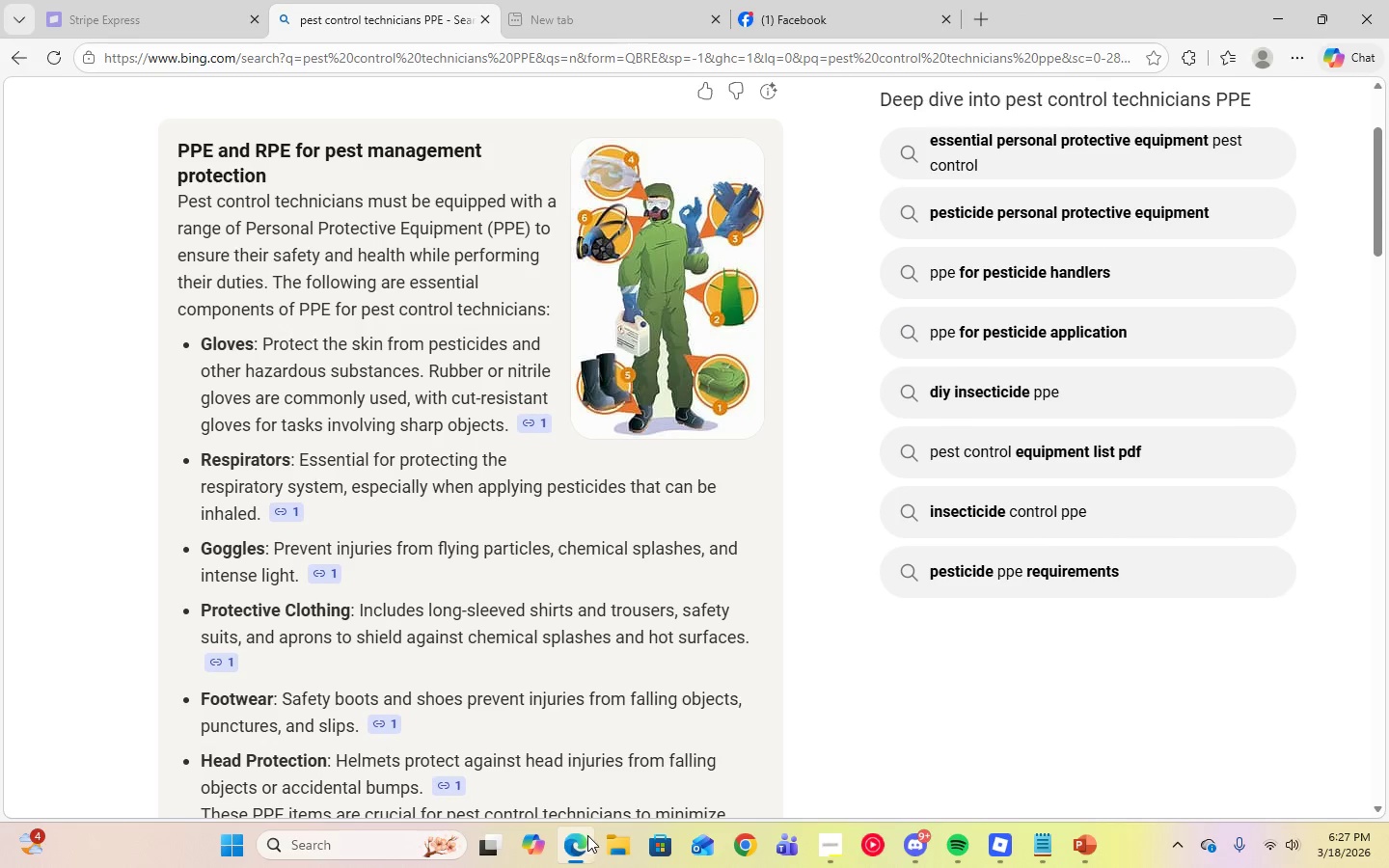 
mouse_move([600, 751])
 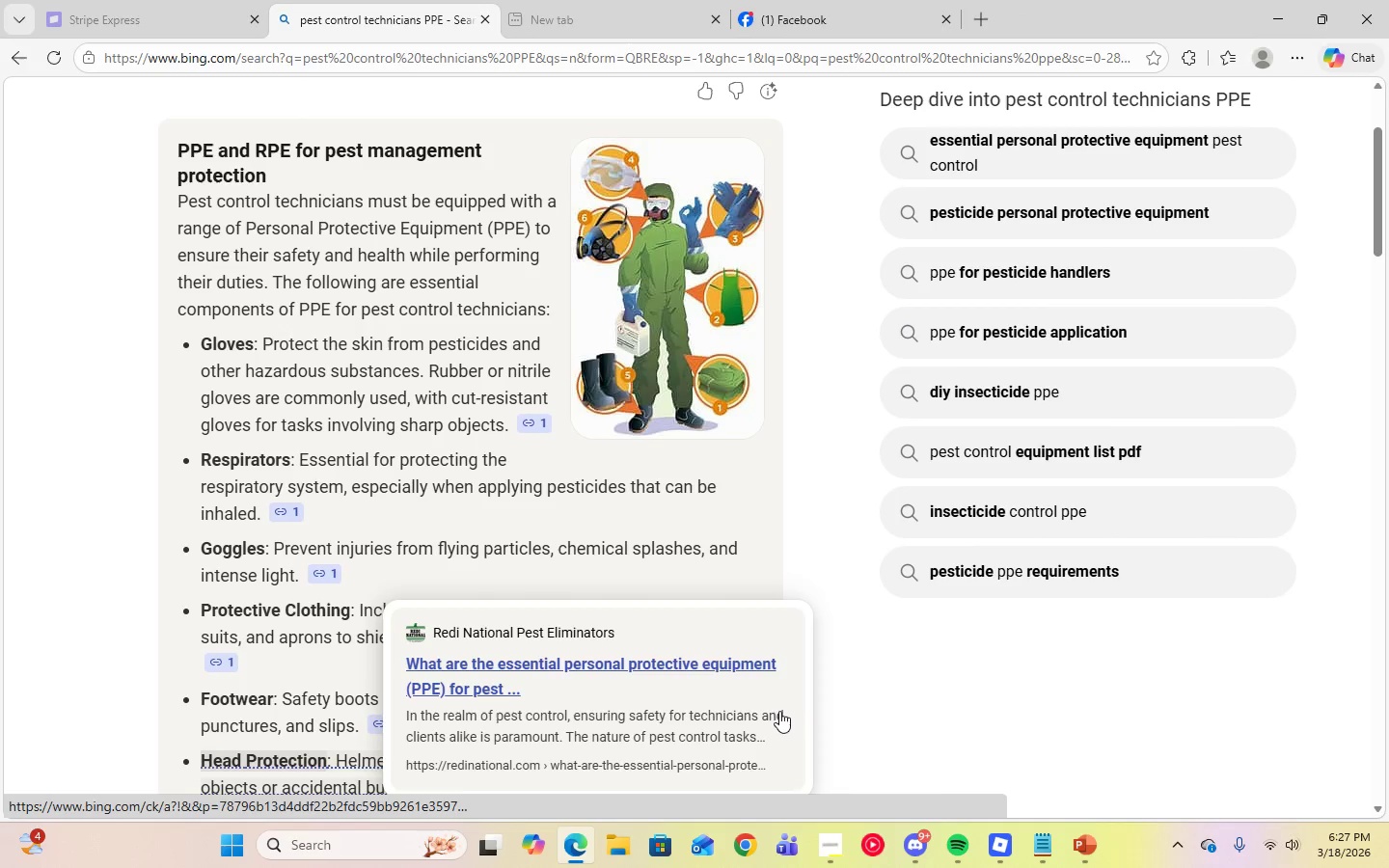 
scroll: coordinate [781, 709], scroll_direction: down, amount: 2.0
 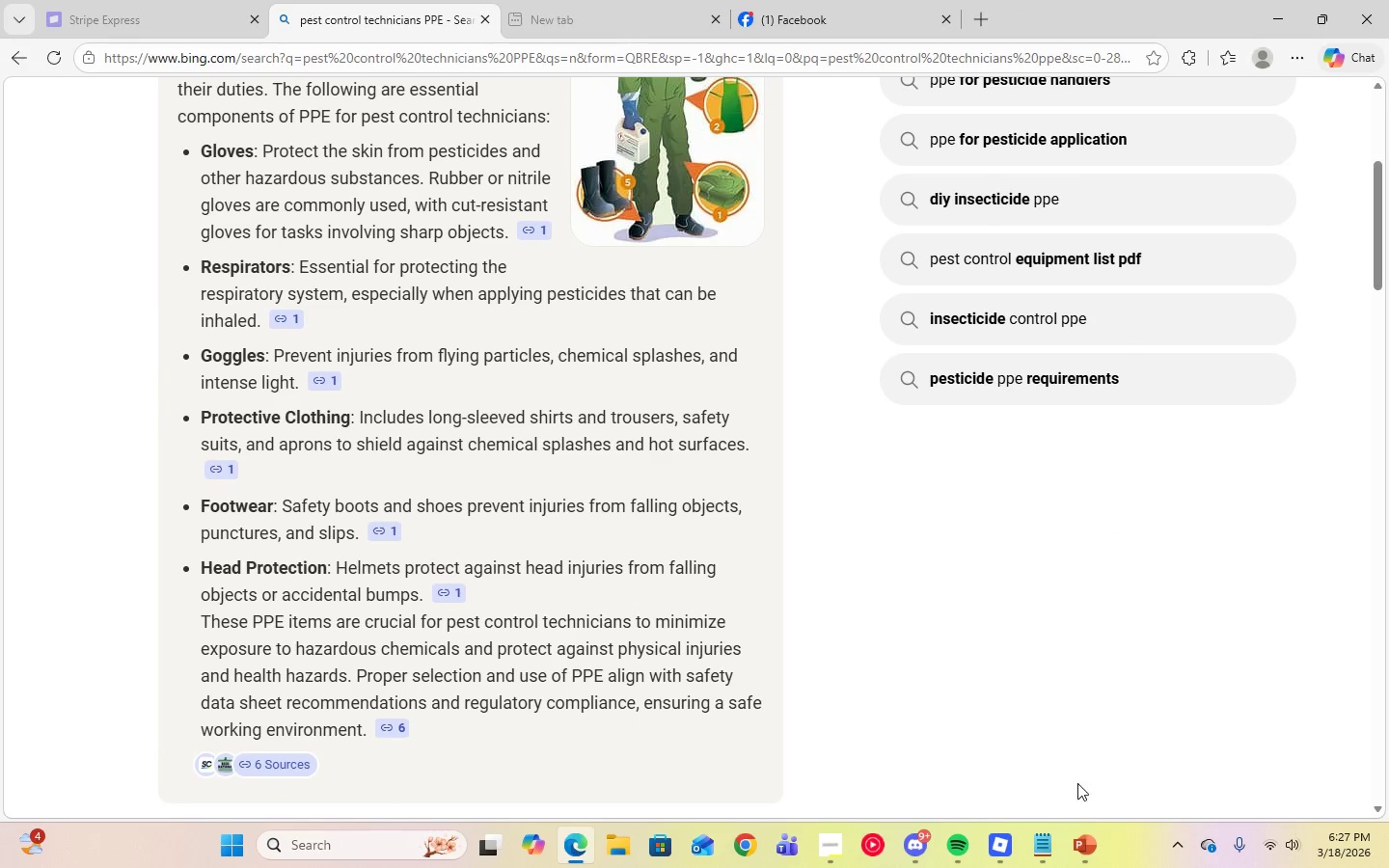 
left_click([1086, 852])
 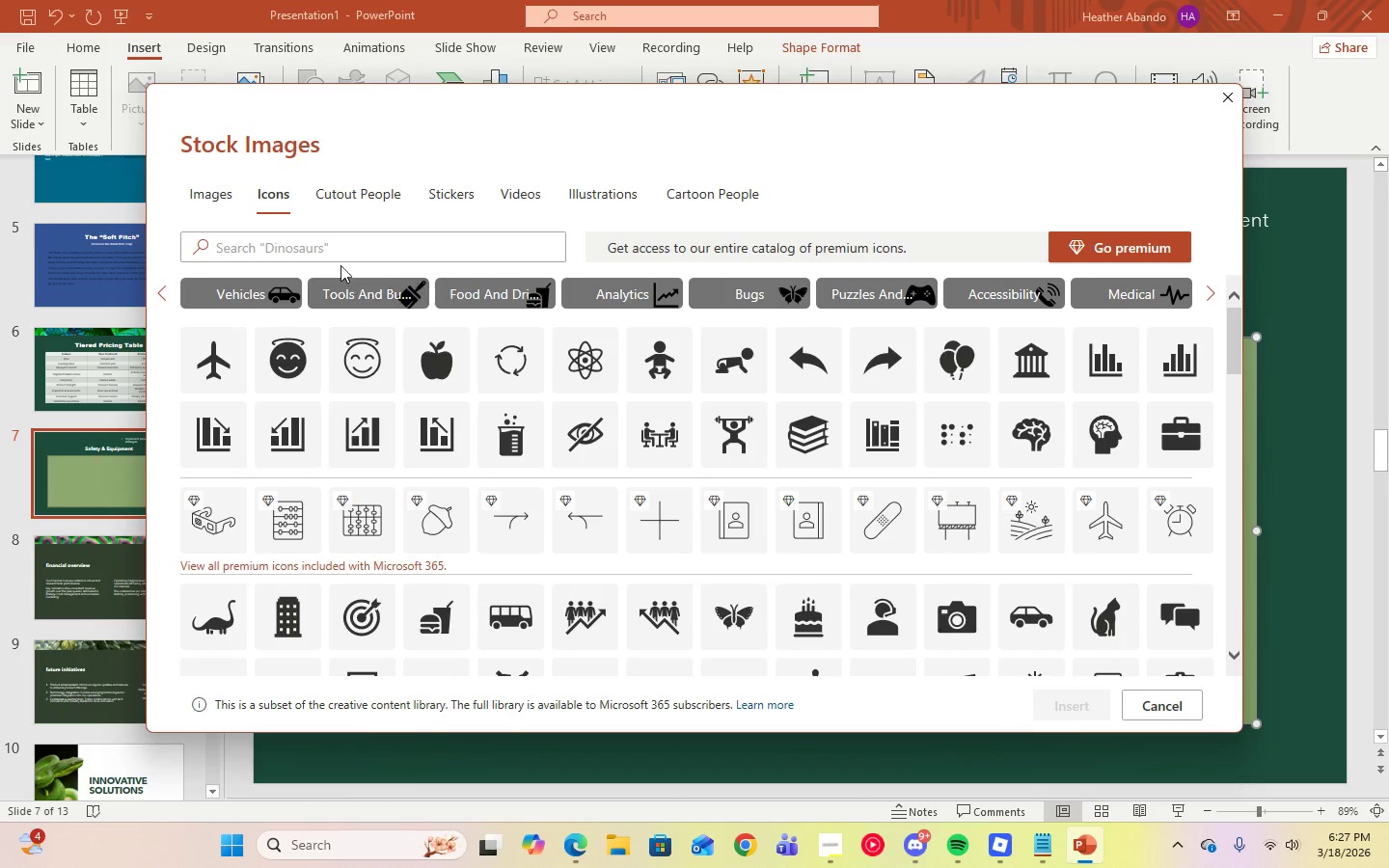 
left_click([336, 256])
 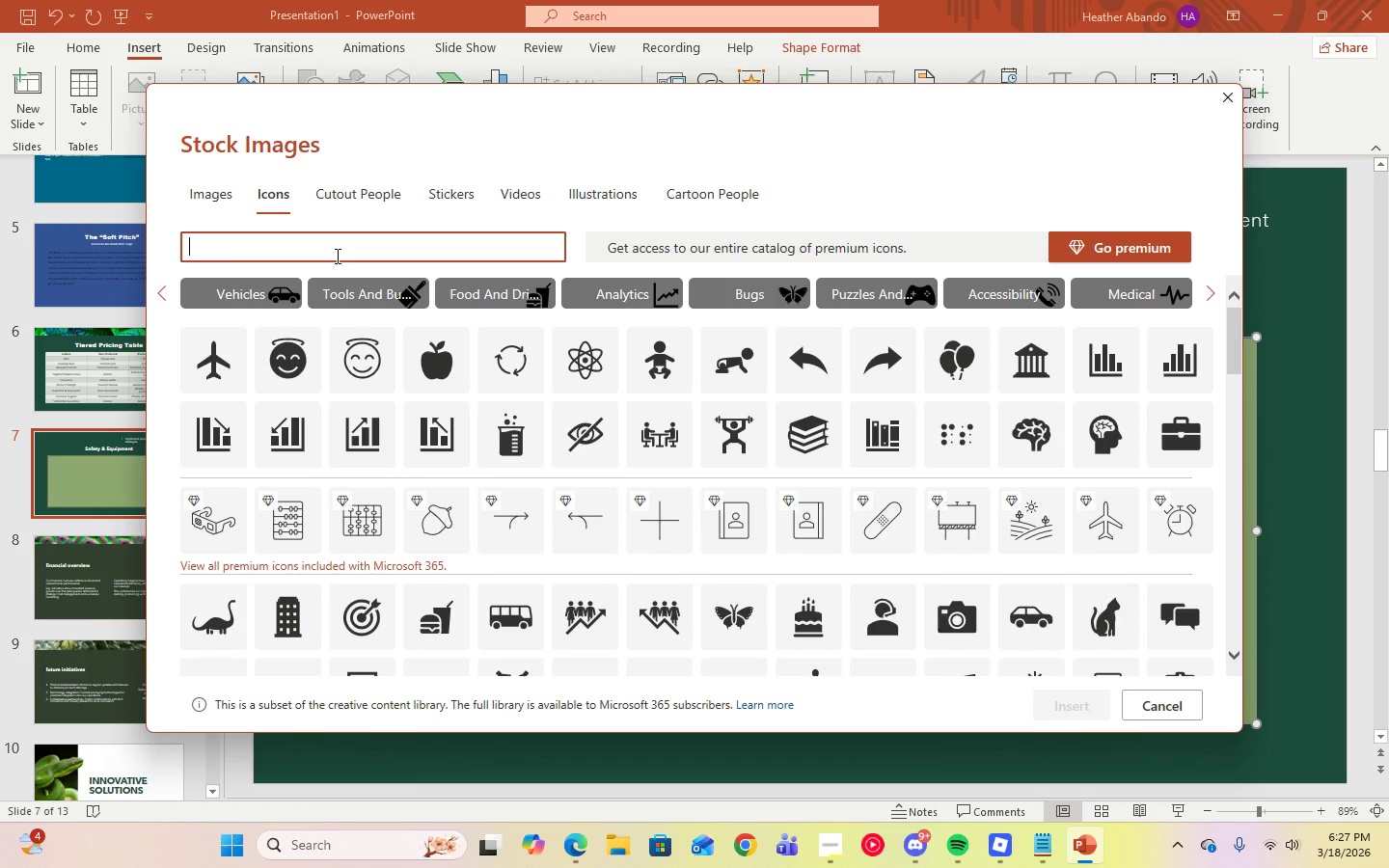 
type(shoes)
key(Backspace)
key(Backspace)
key(Backspace)
key(Backspace)
key(Backspace)
key(Backspace)
 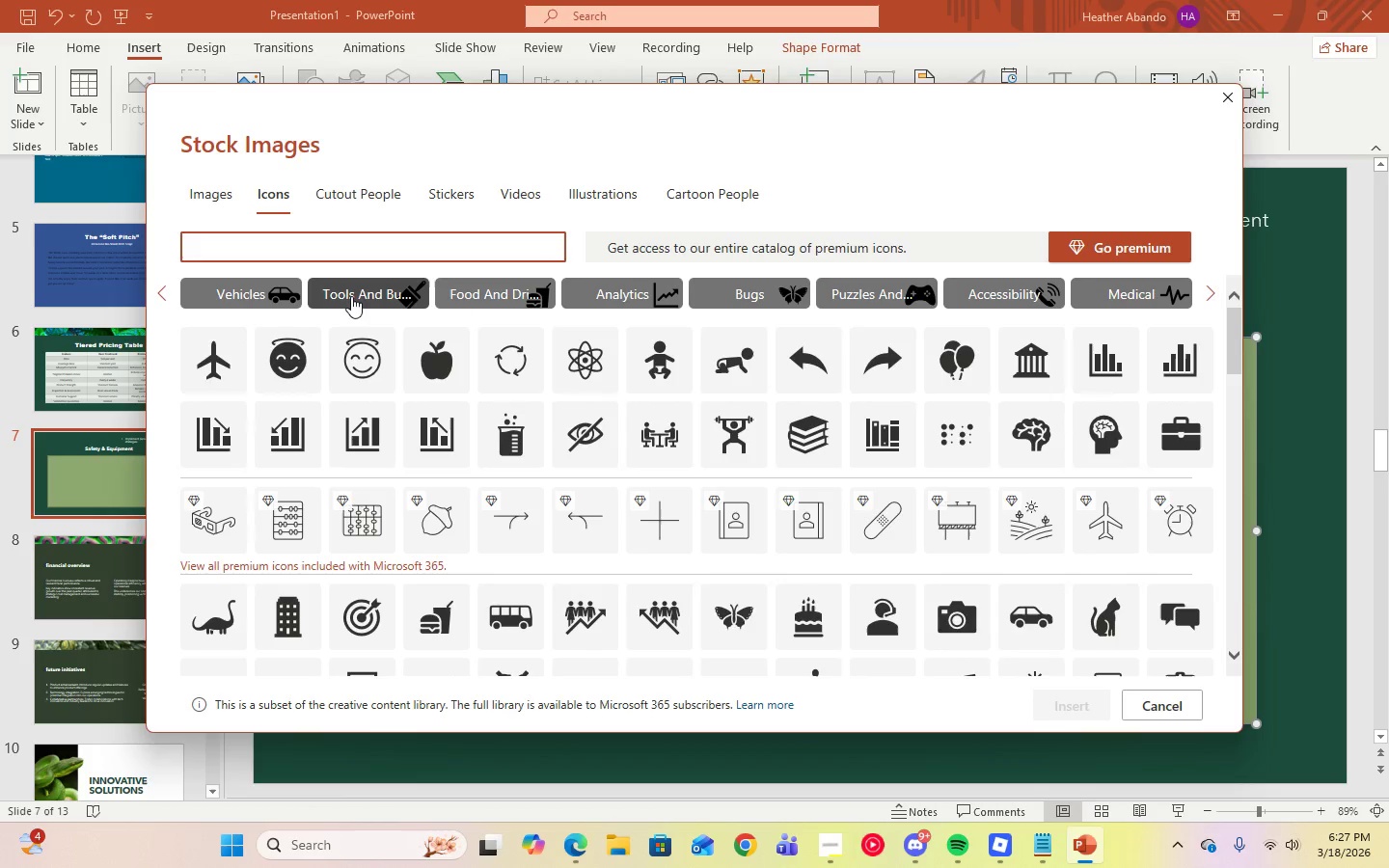 
left_click([350, 296])
 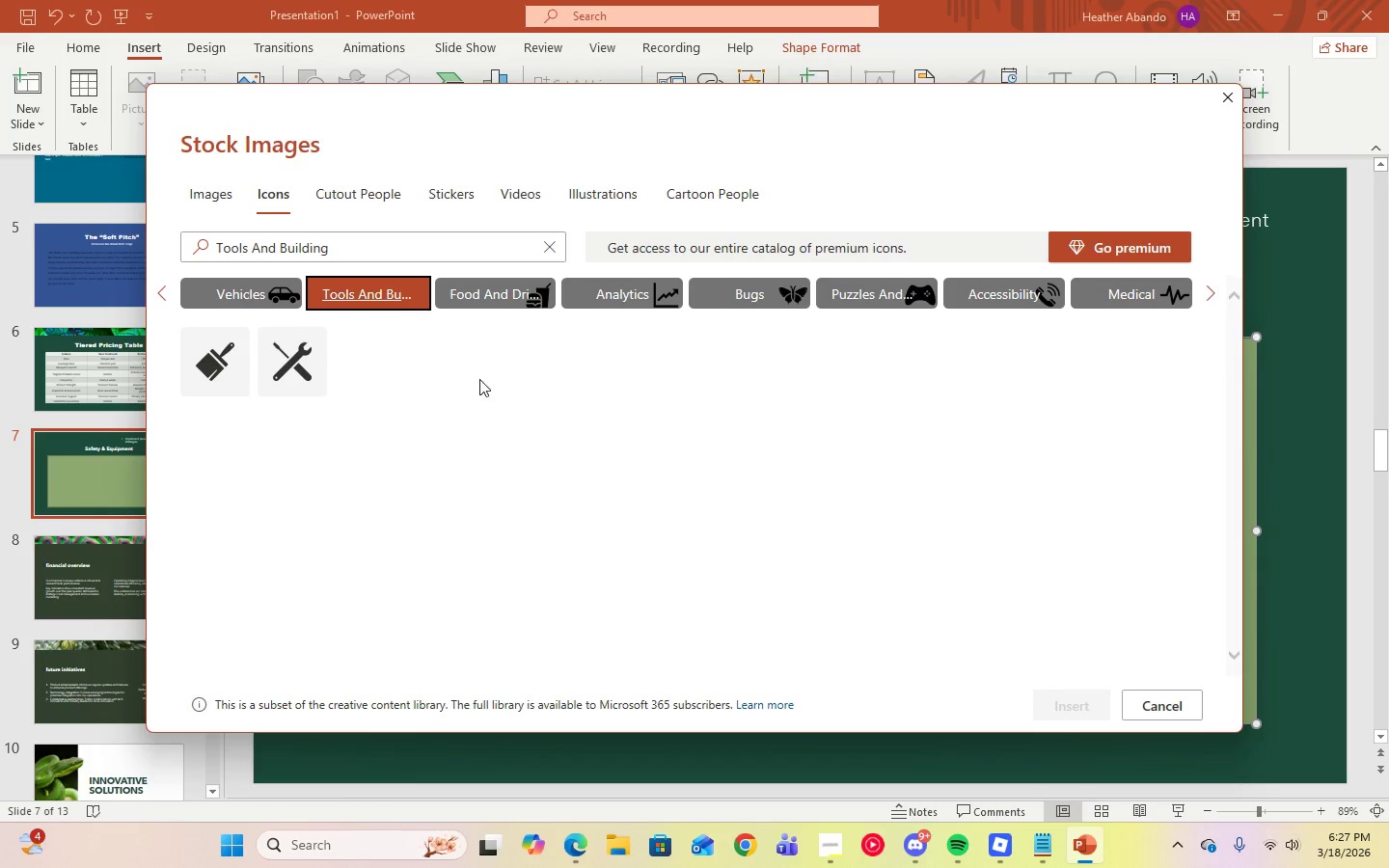 
left_click([615, 296])
 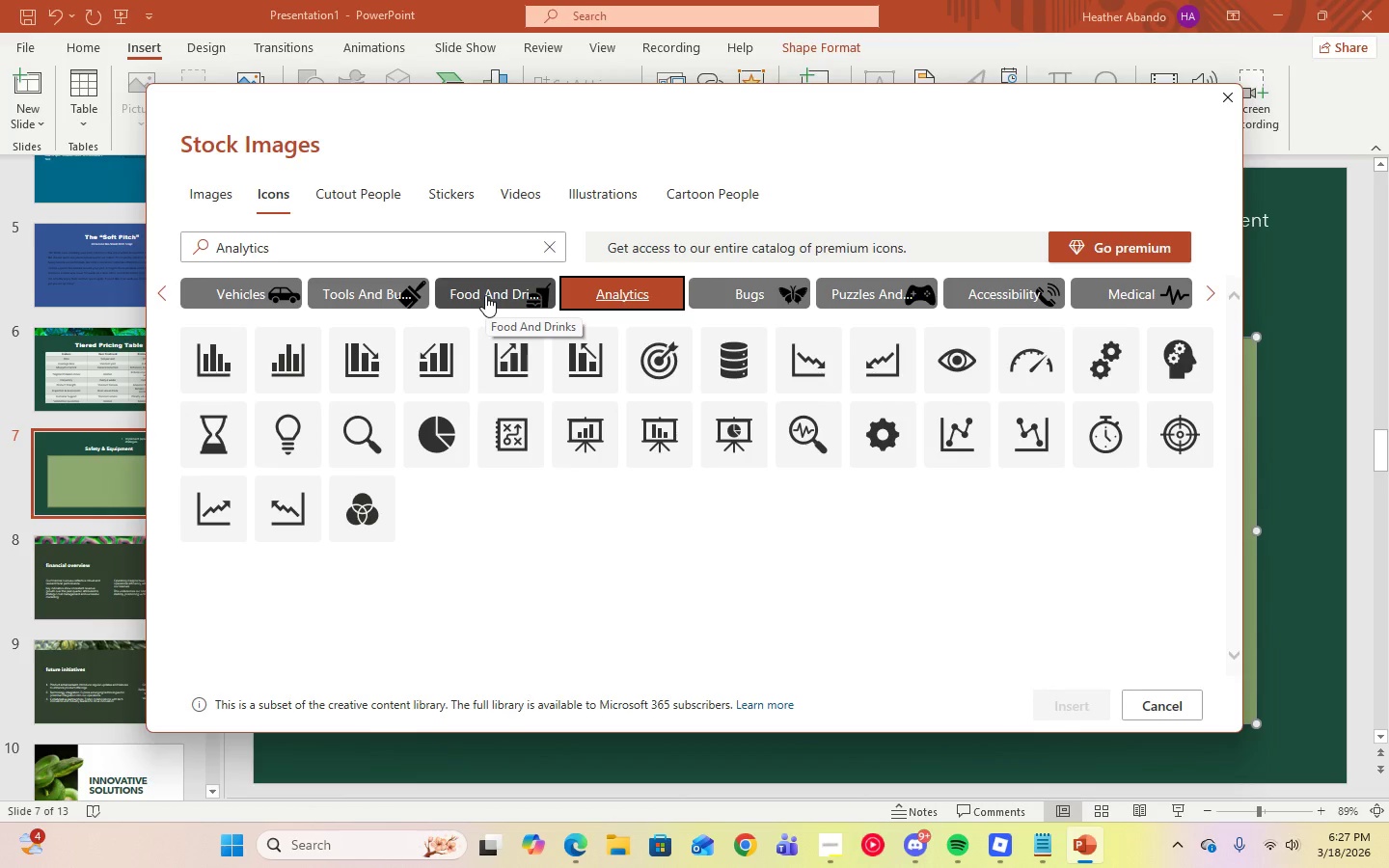 
left_click([485, 295])
 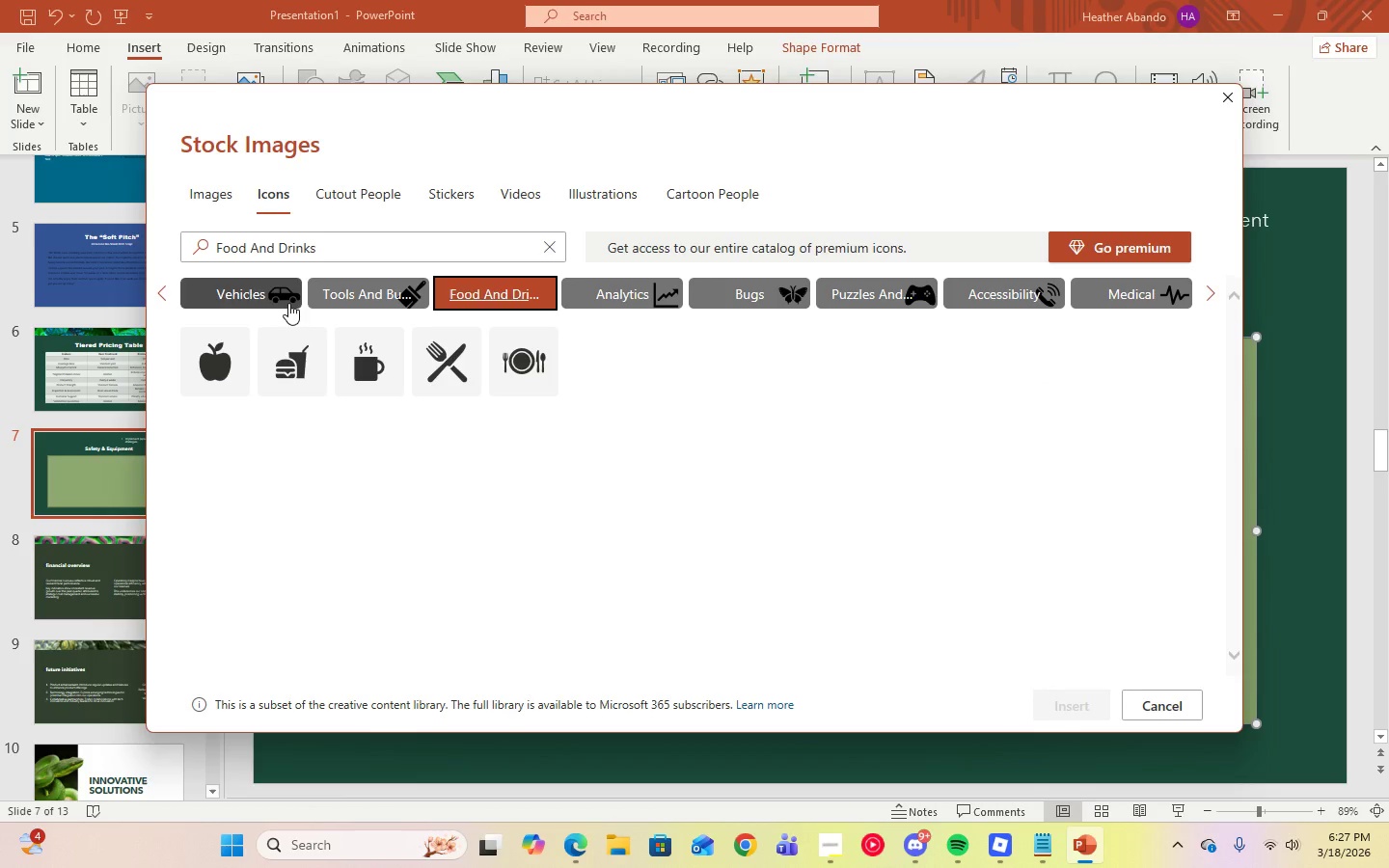 
left_click([288, 303])
 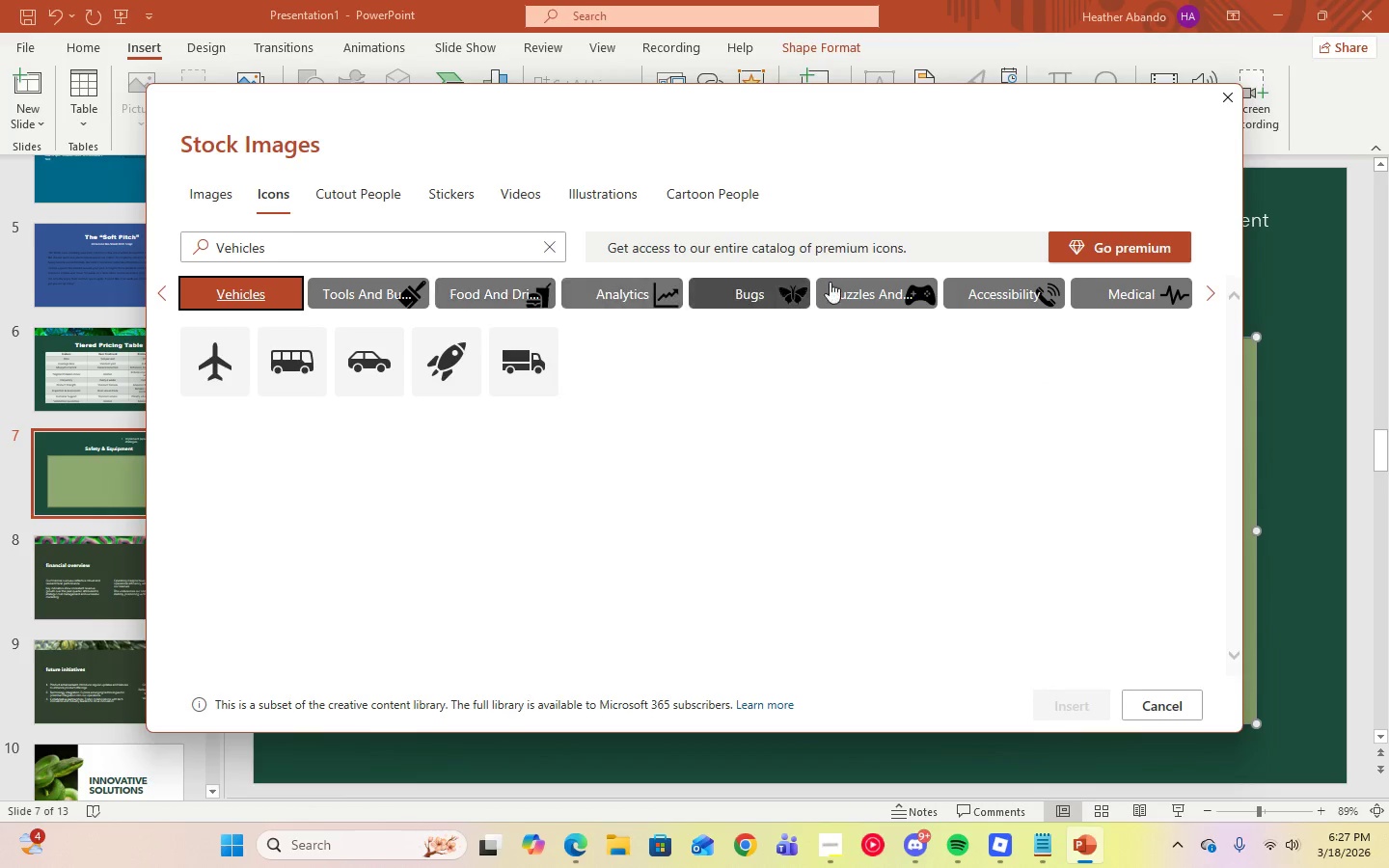 
left_click([858, 287])
 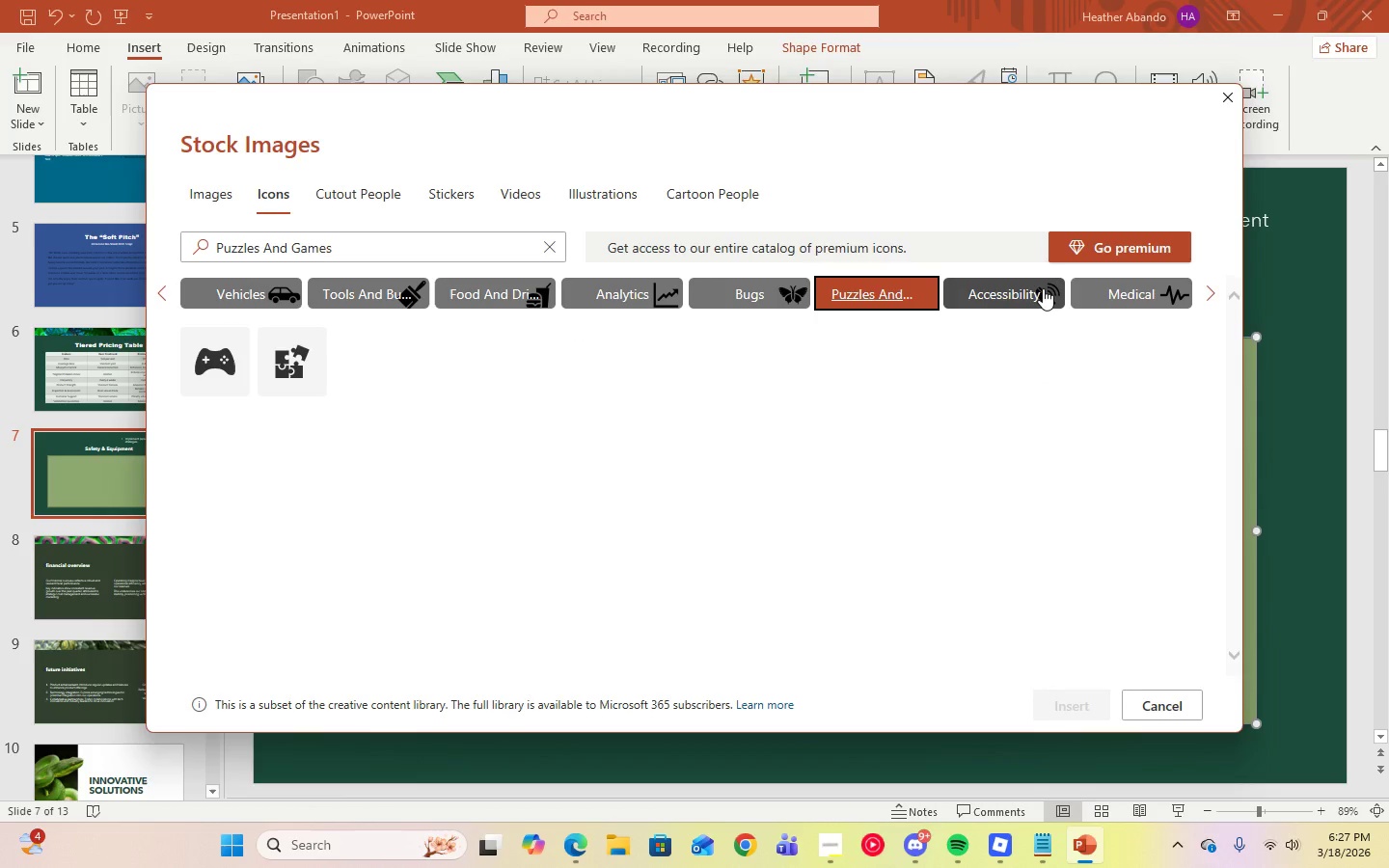 
left_click([1043, 288])
 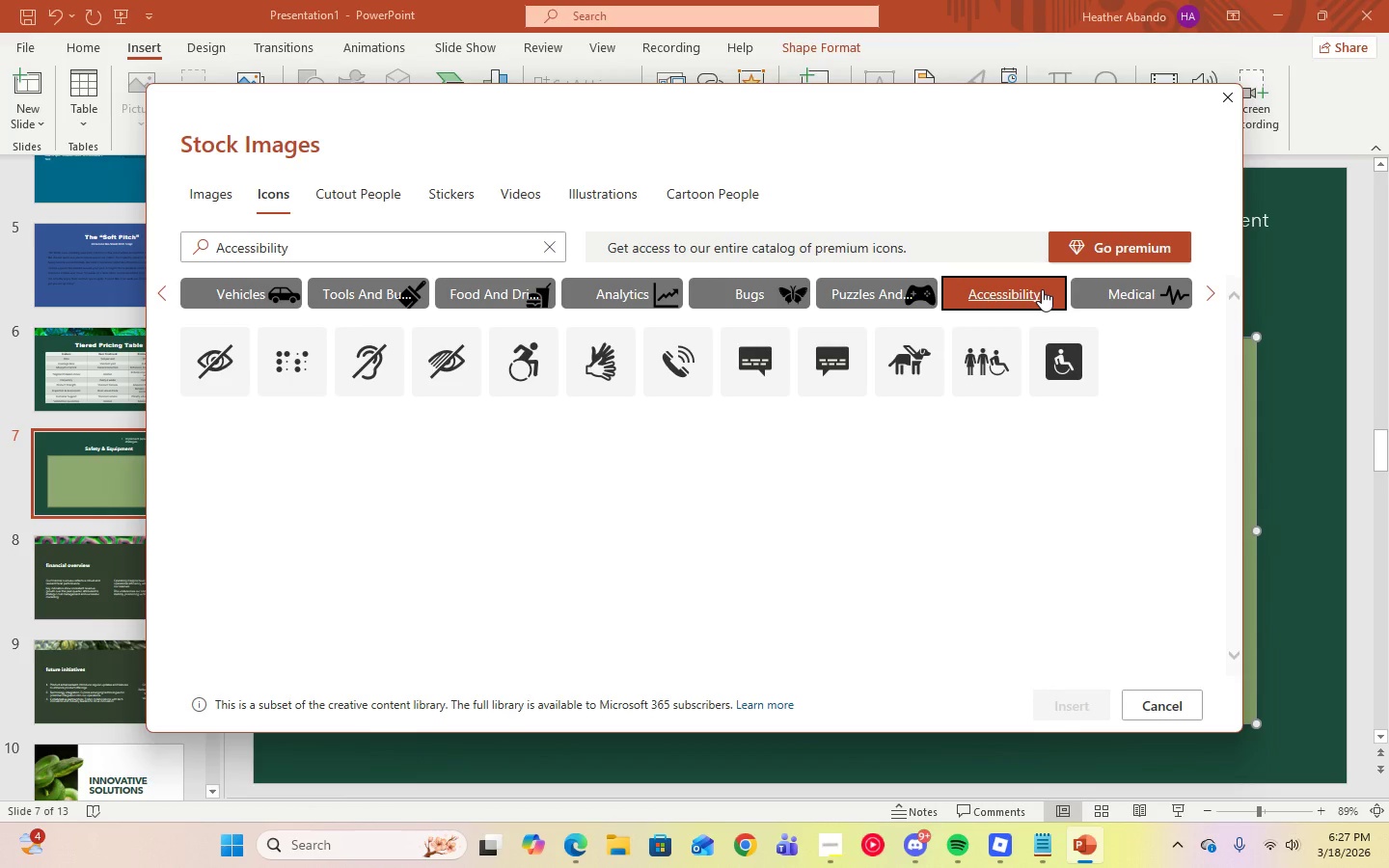 
left_click([1162, 285])
 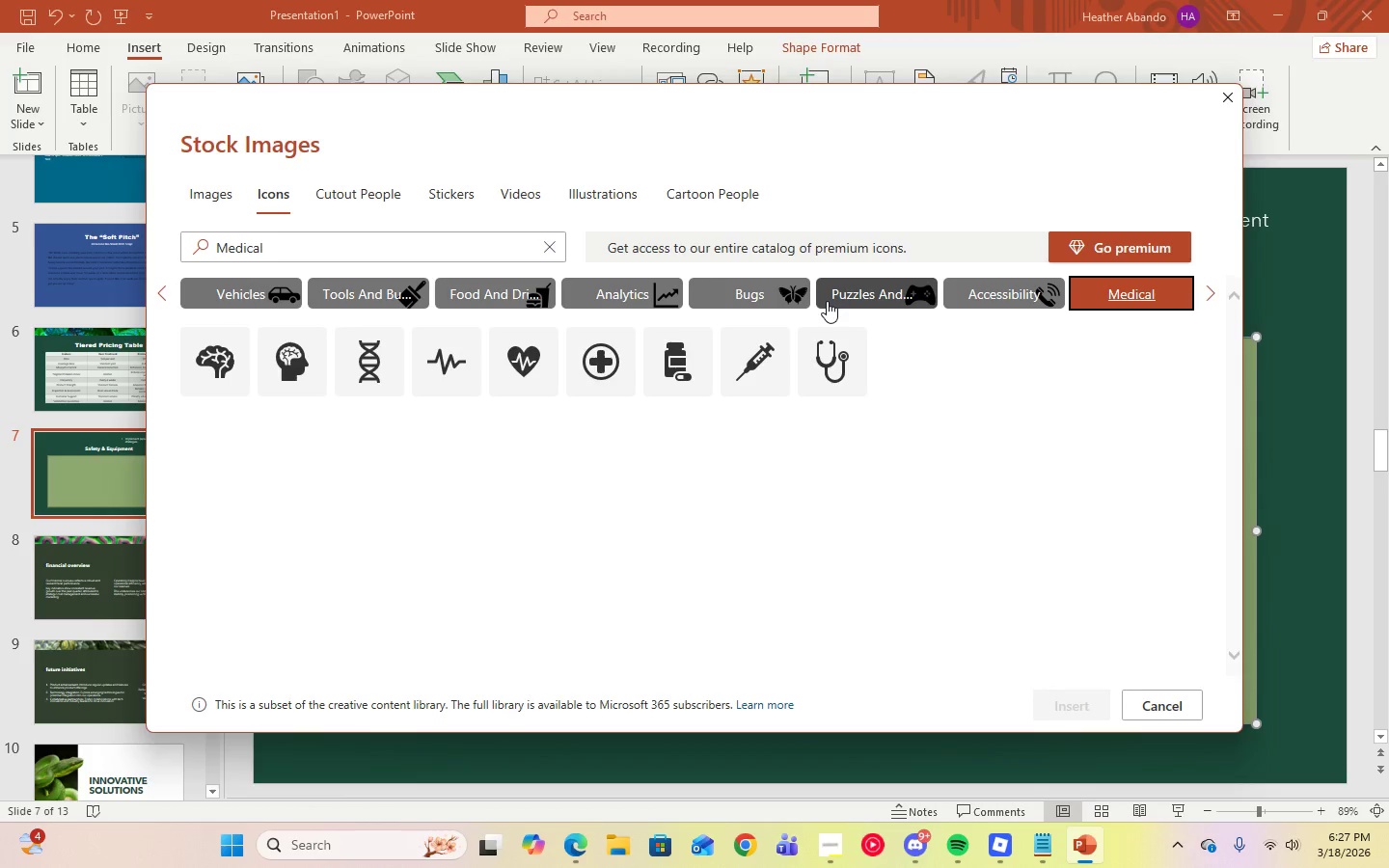 
double_click([722, 307])
 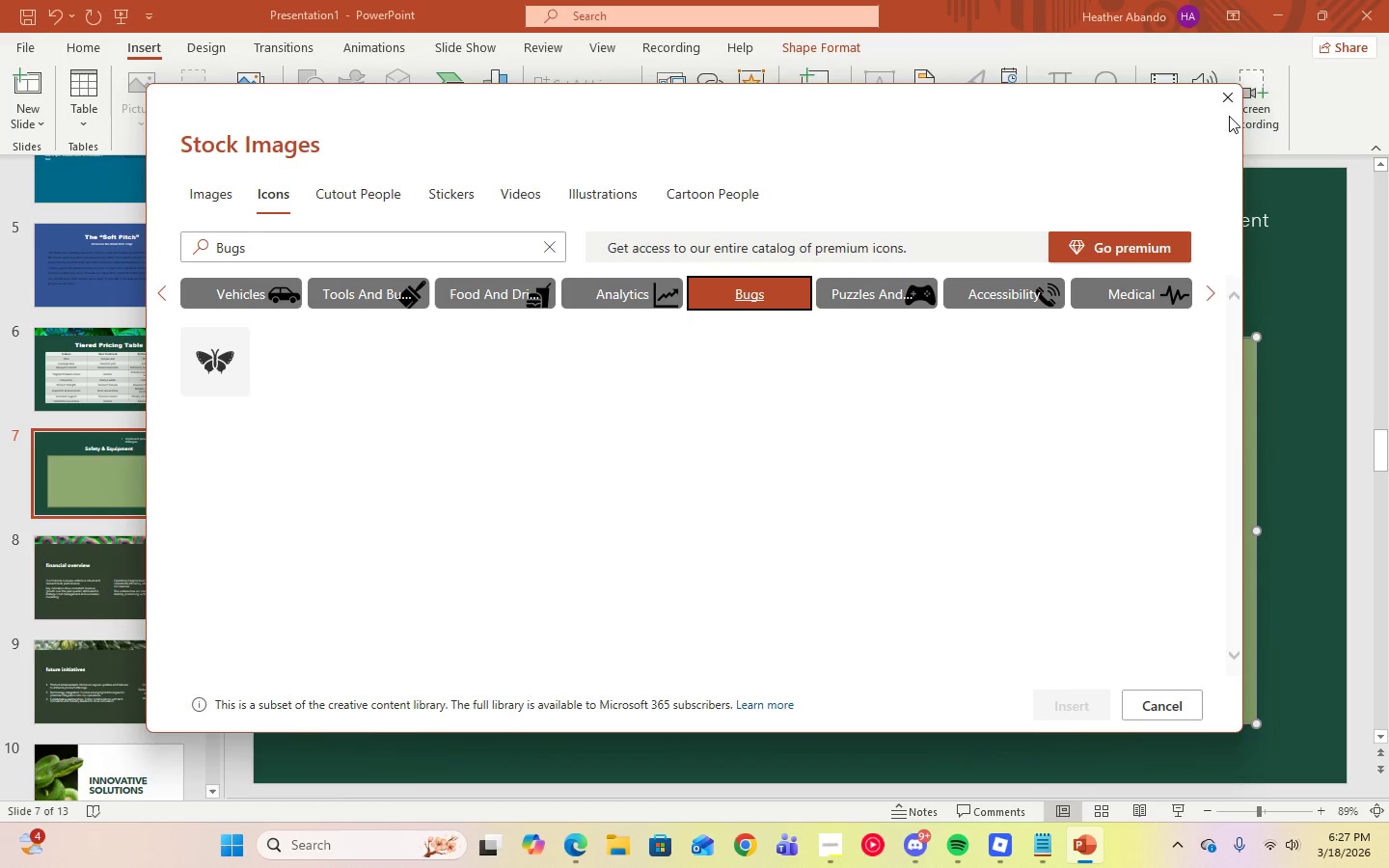 
left_click([1221, 103])
 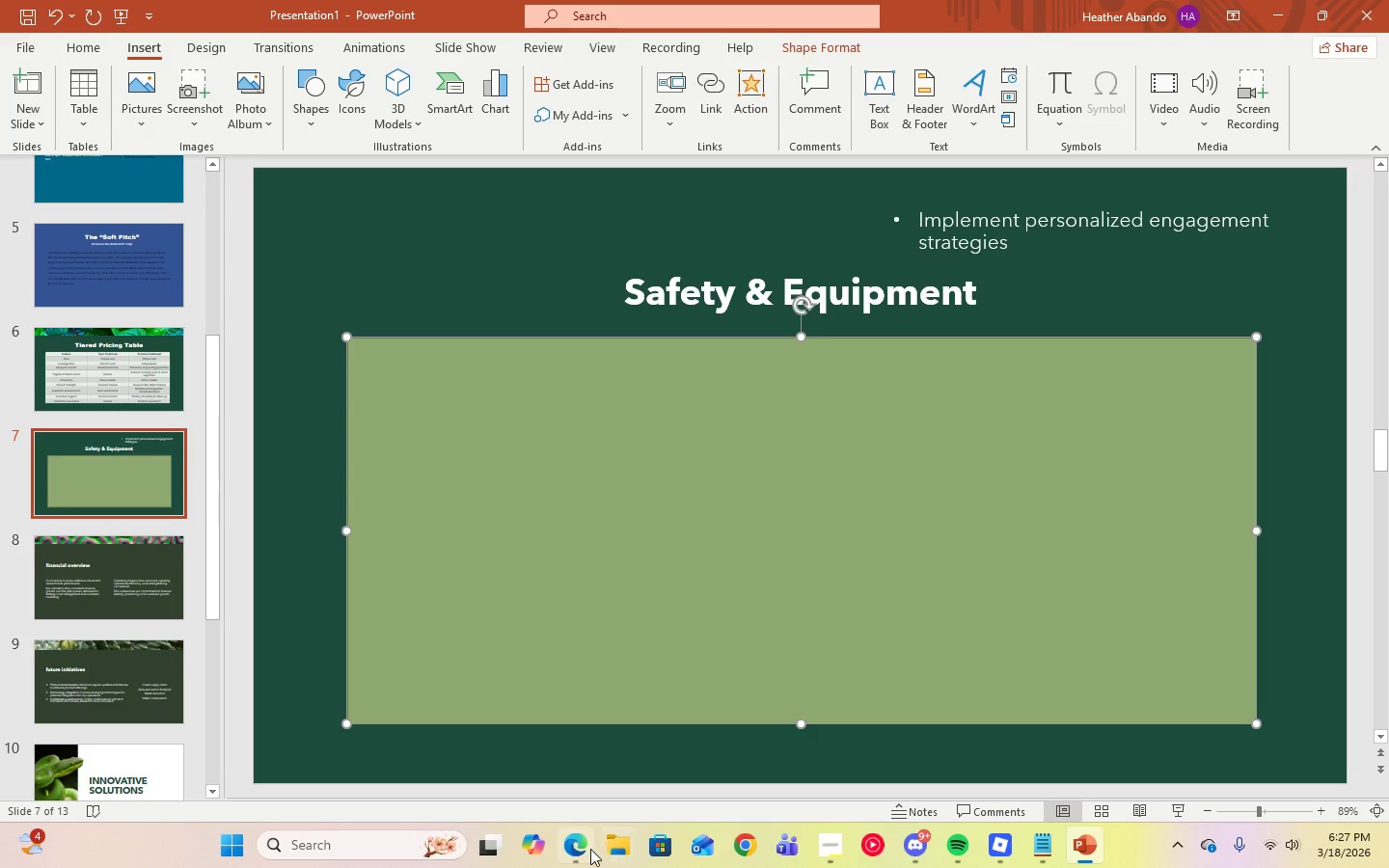 
left_click([576, 854])
 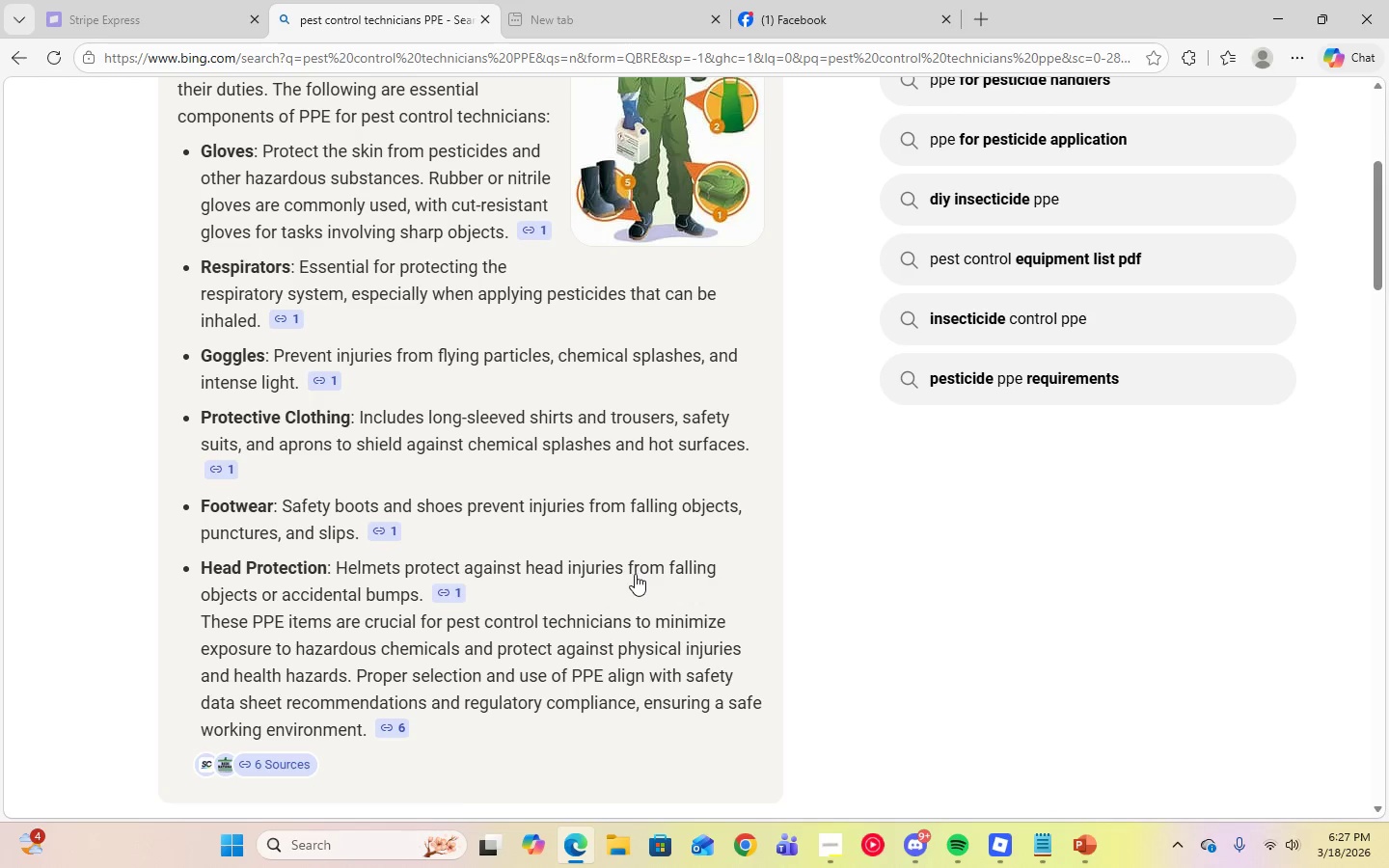 
scroll: coordinate [1029, 642], scroll_direction: down, amount: 8.0
 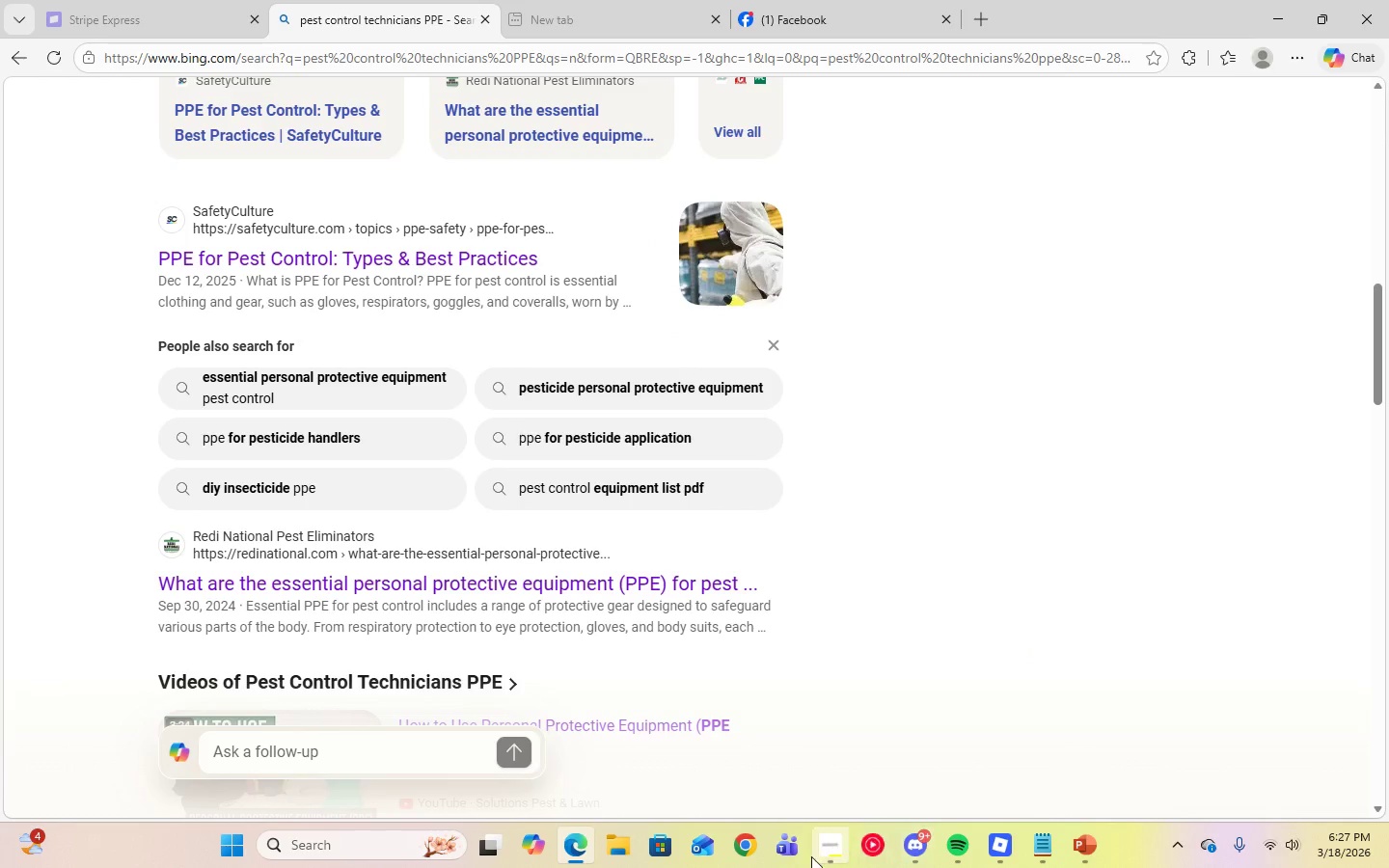 
left_click([827, 855])